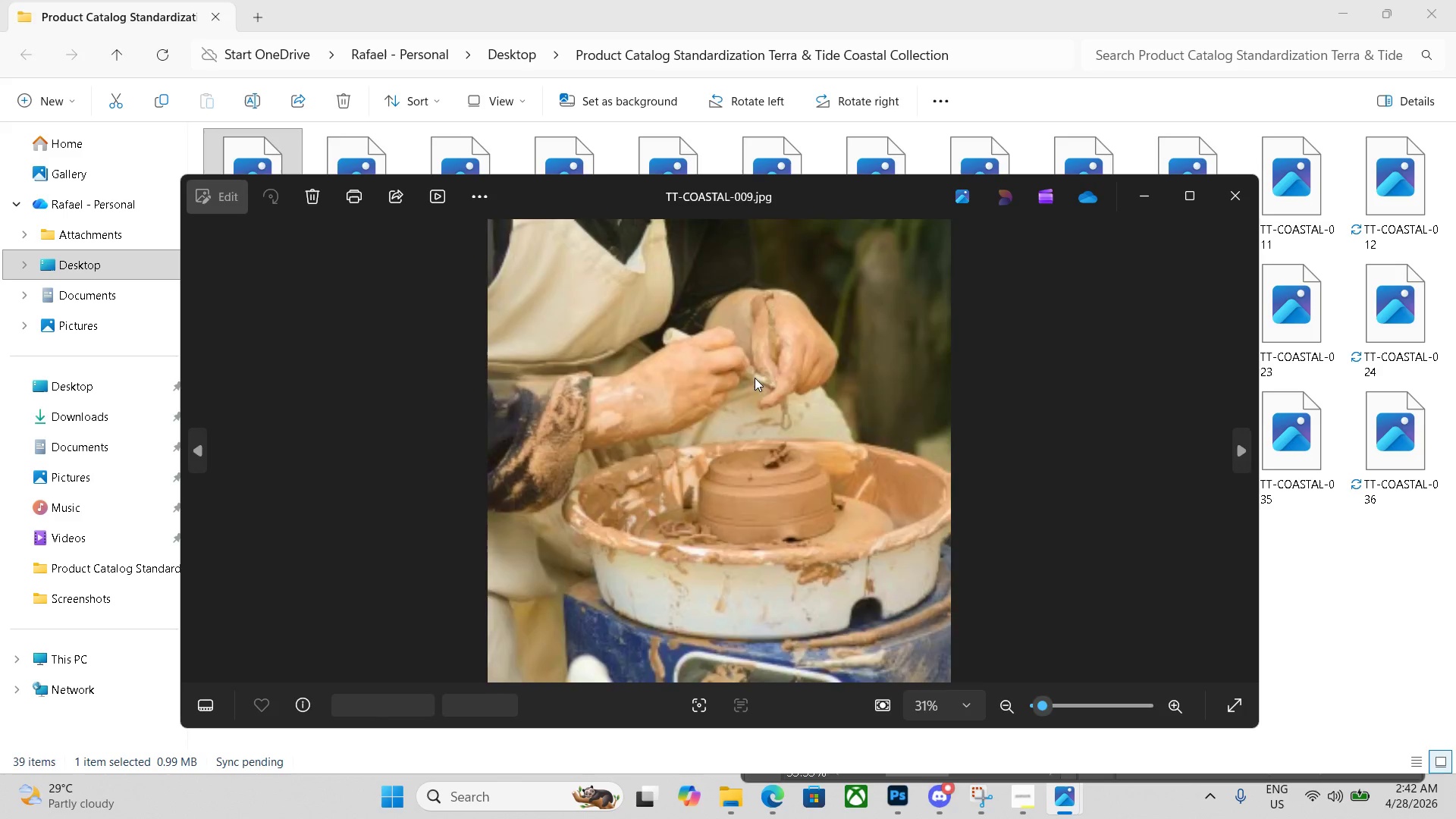 
key(ArrowRight)
 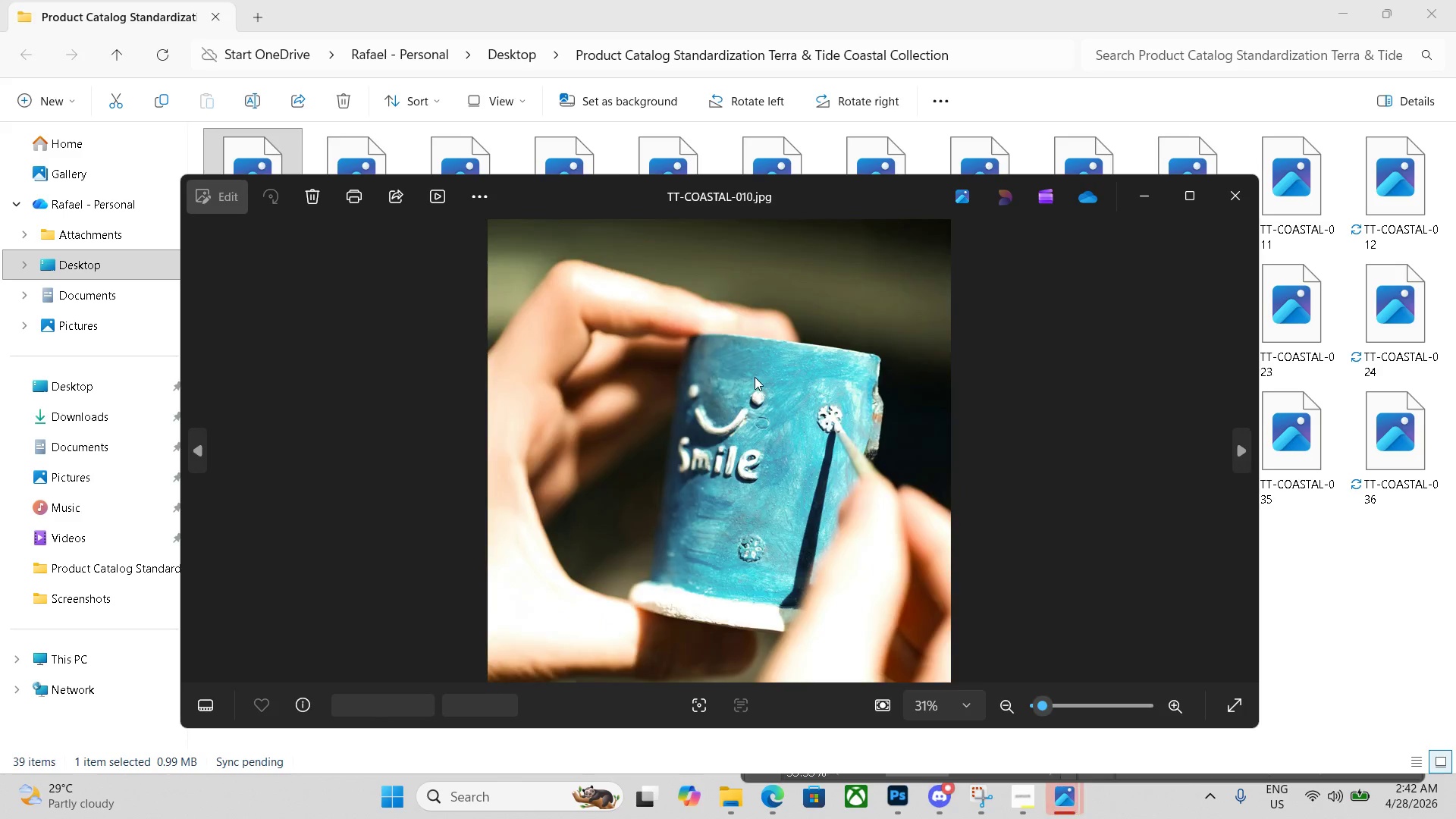 
key(ArrowRight)
 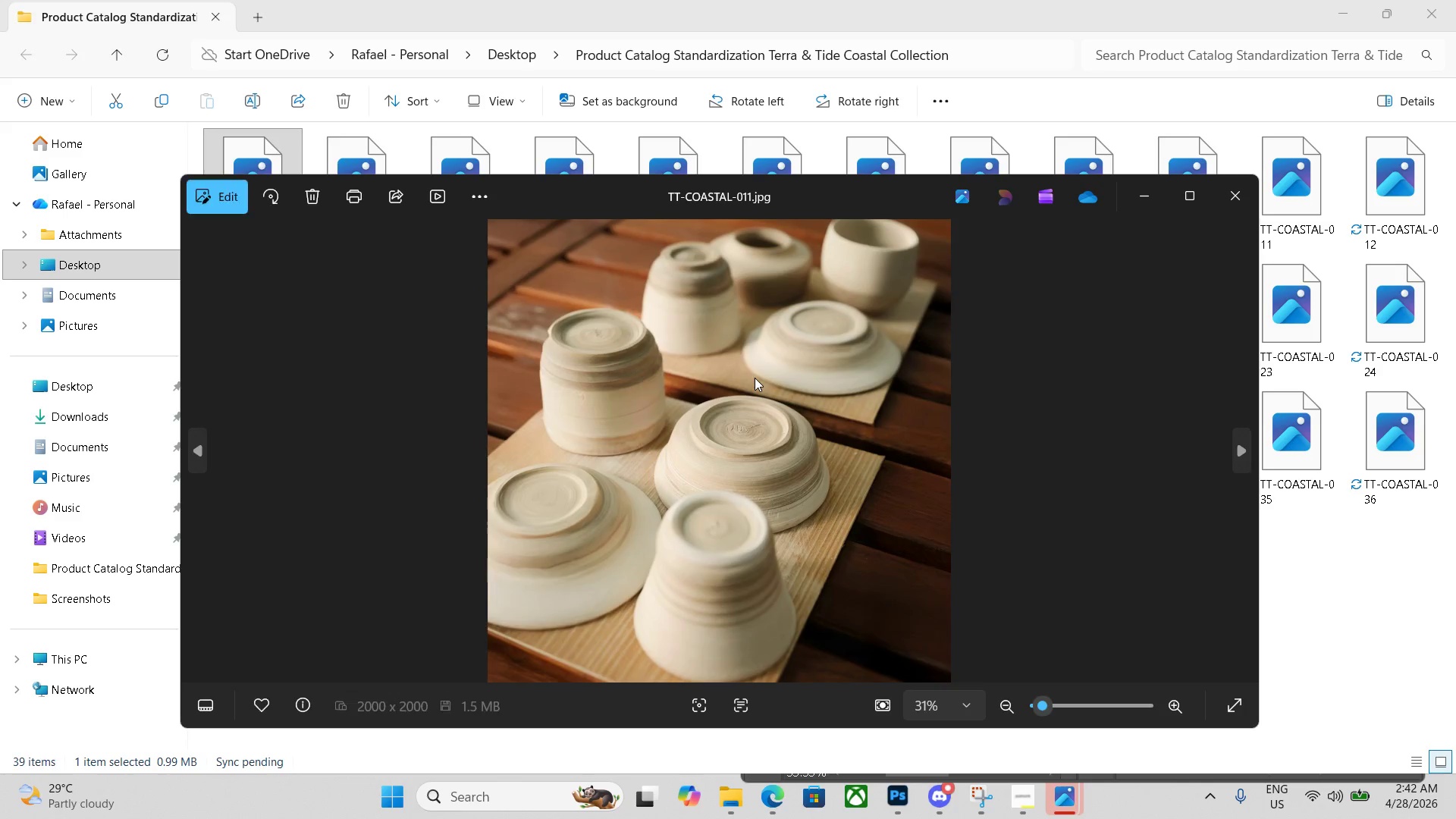 
key(ArrowLeft)
 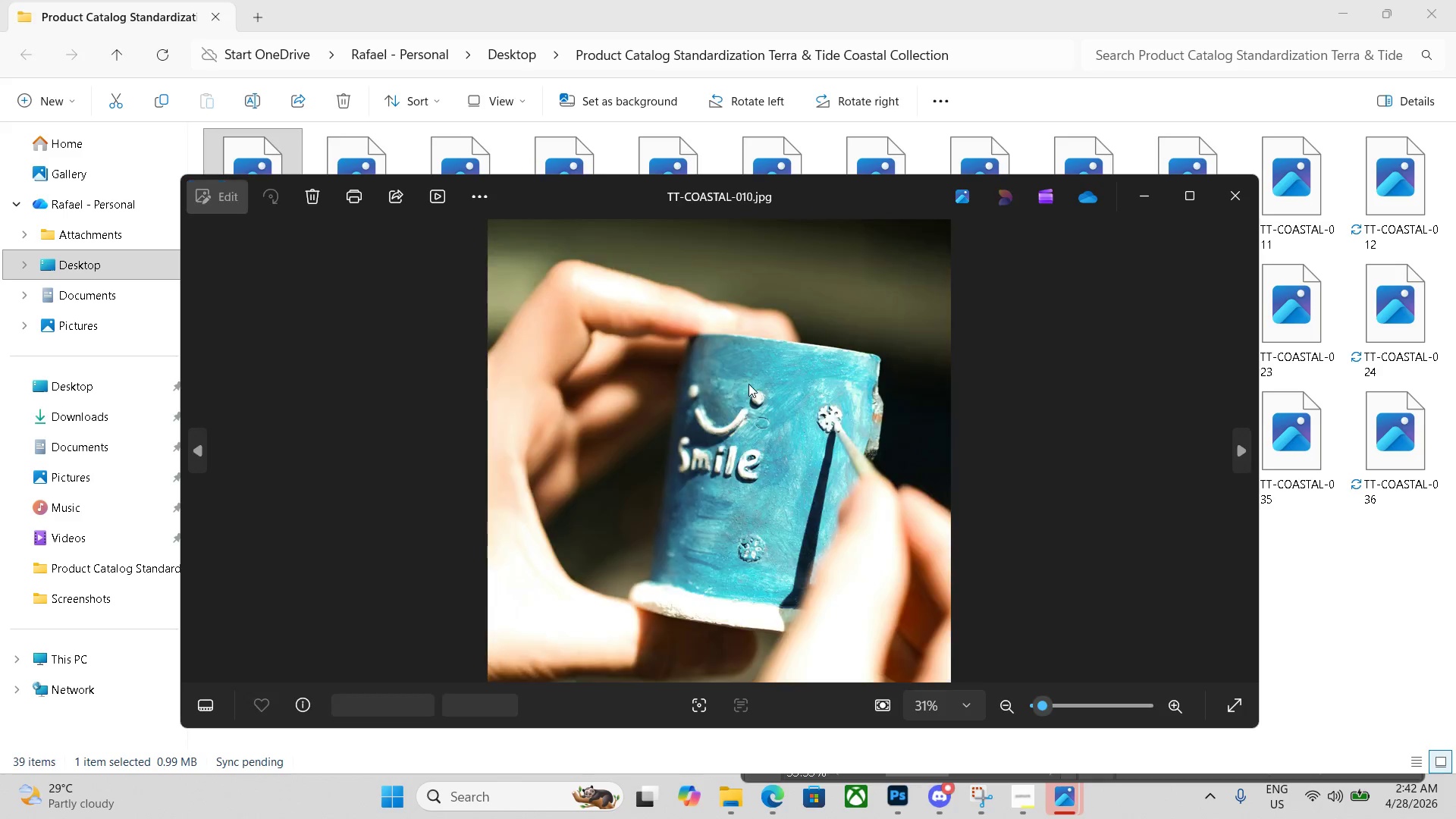 
key(ArrowLeft)
 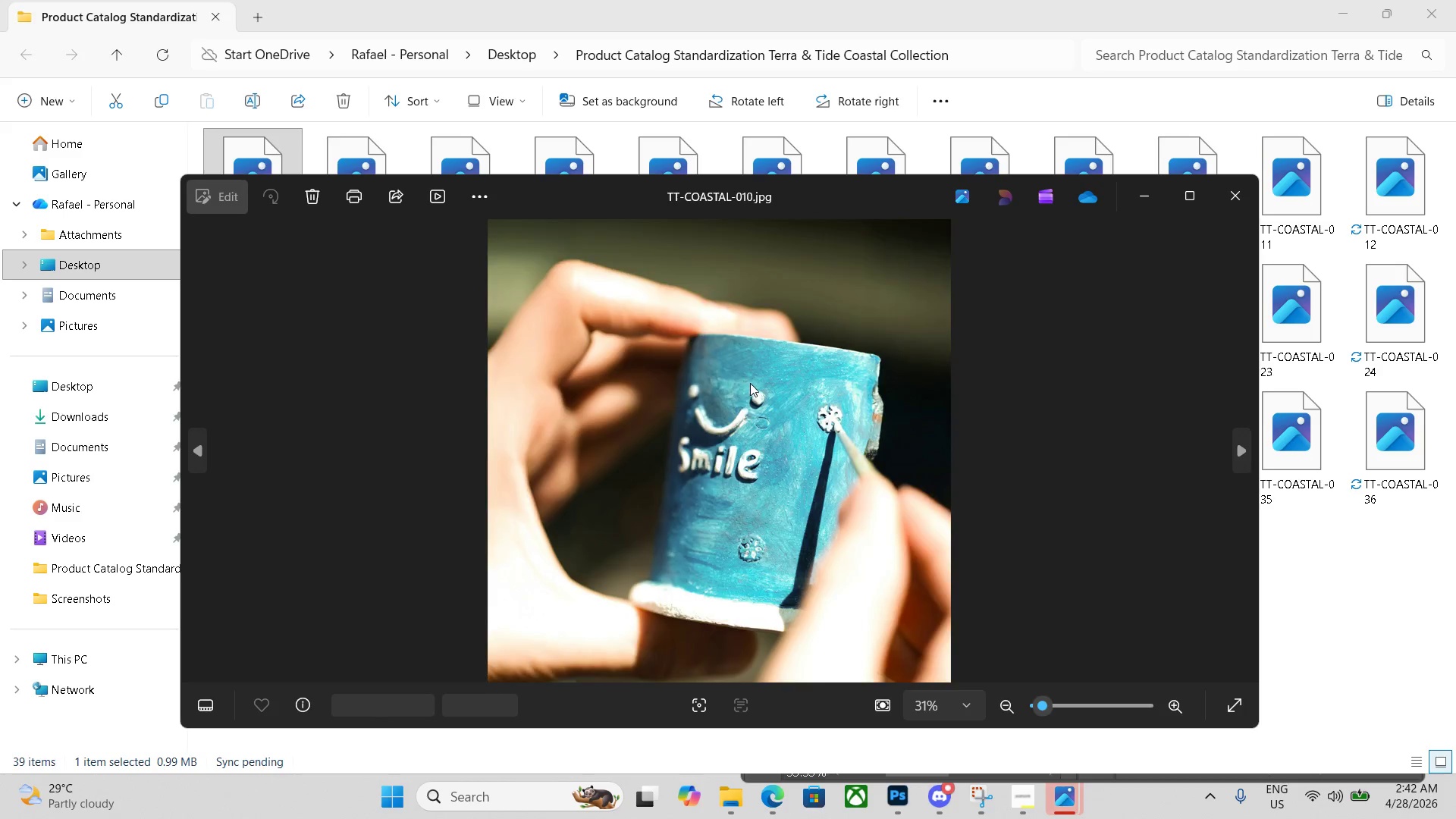 
key(ArrowRight)
 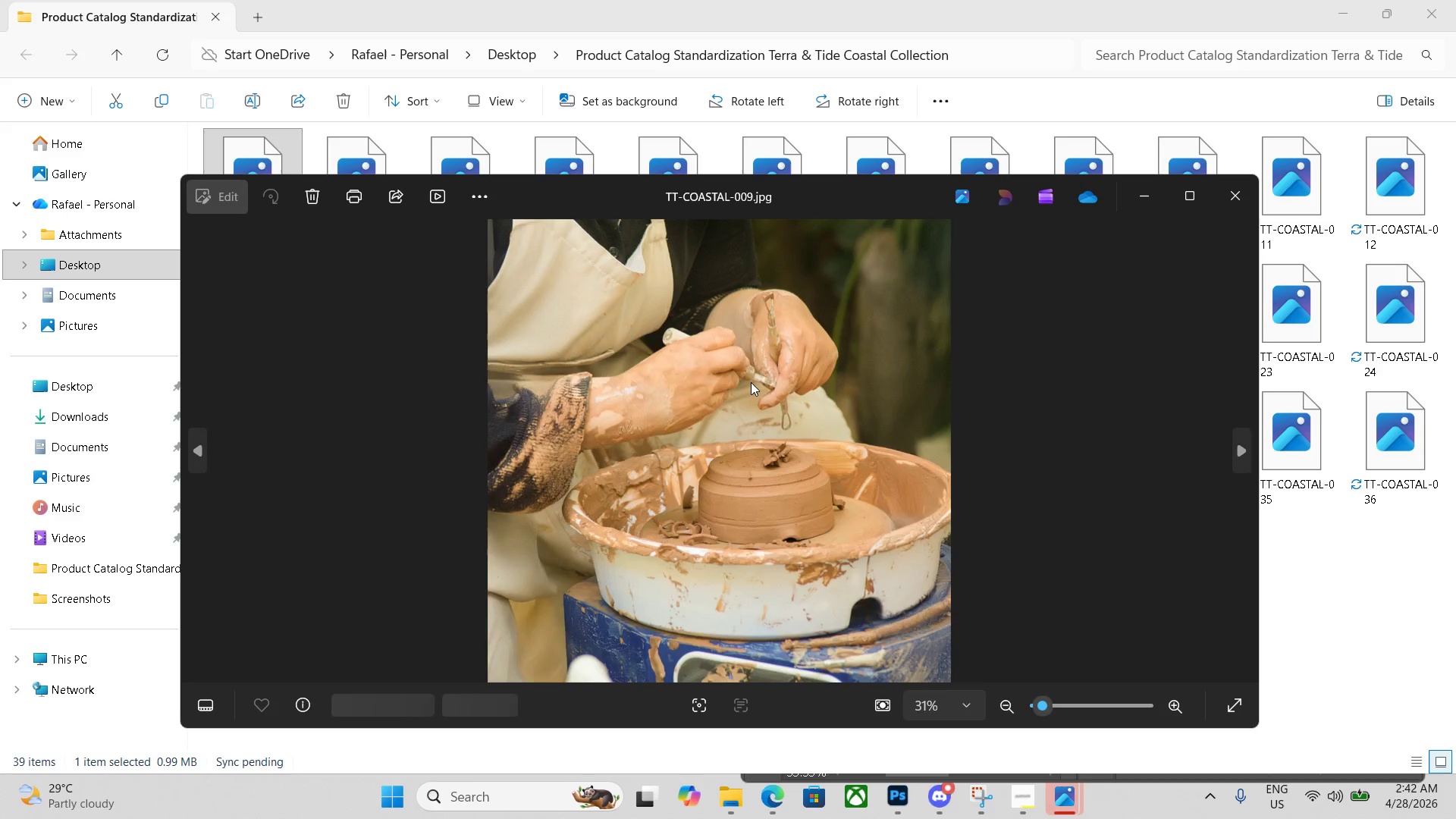 
key(ArrowRight)
 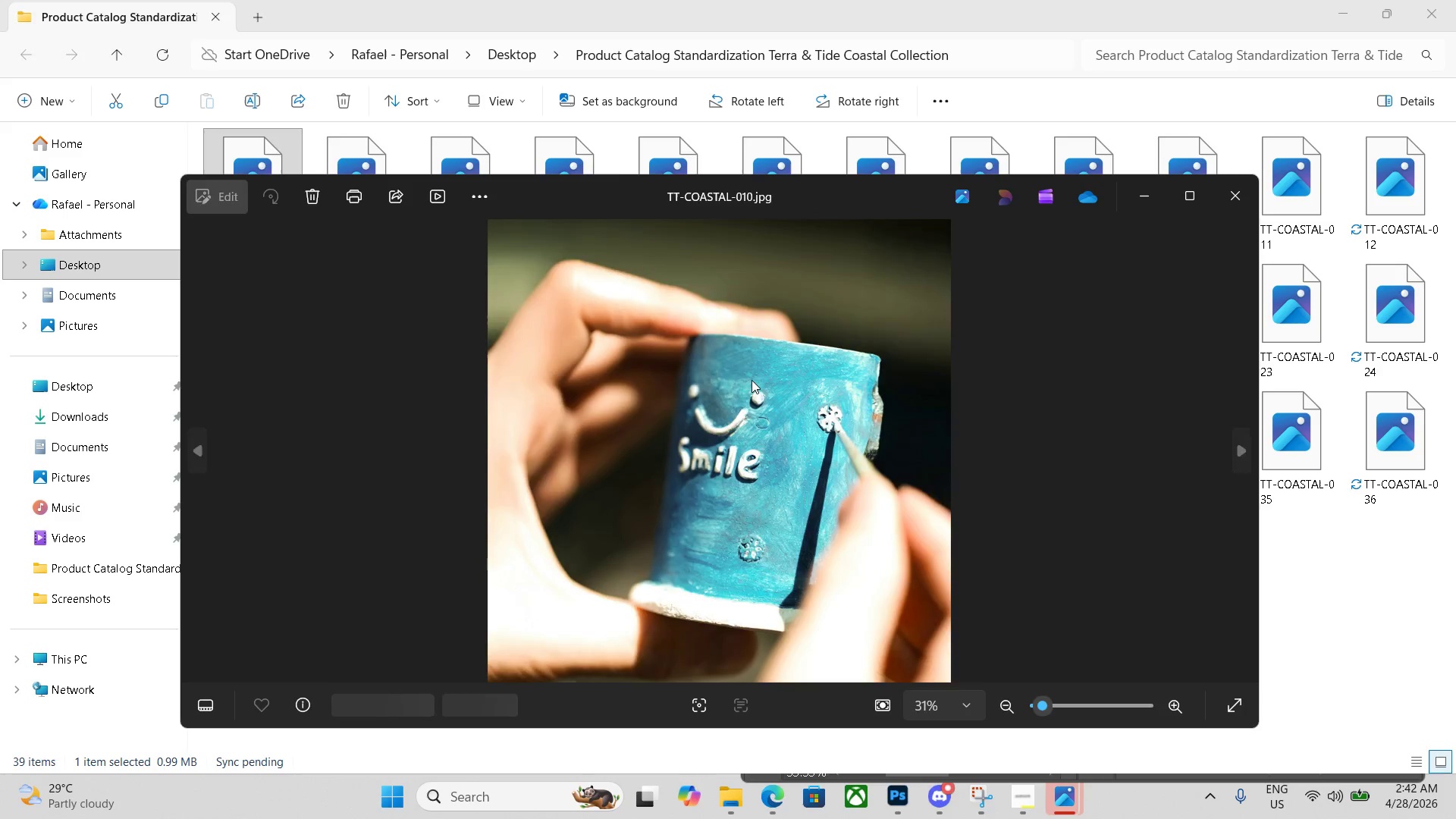 
key(ArrowRight)
 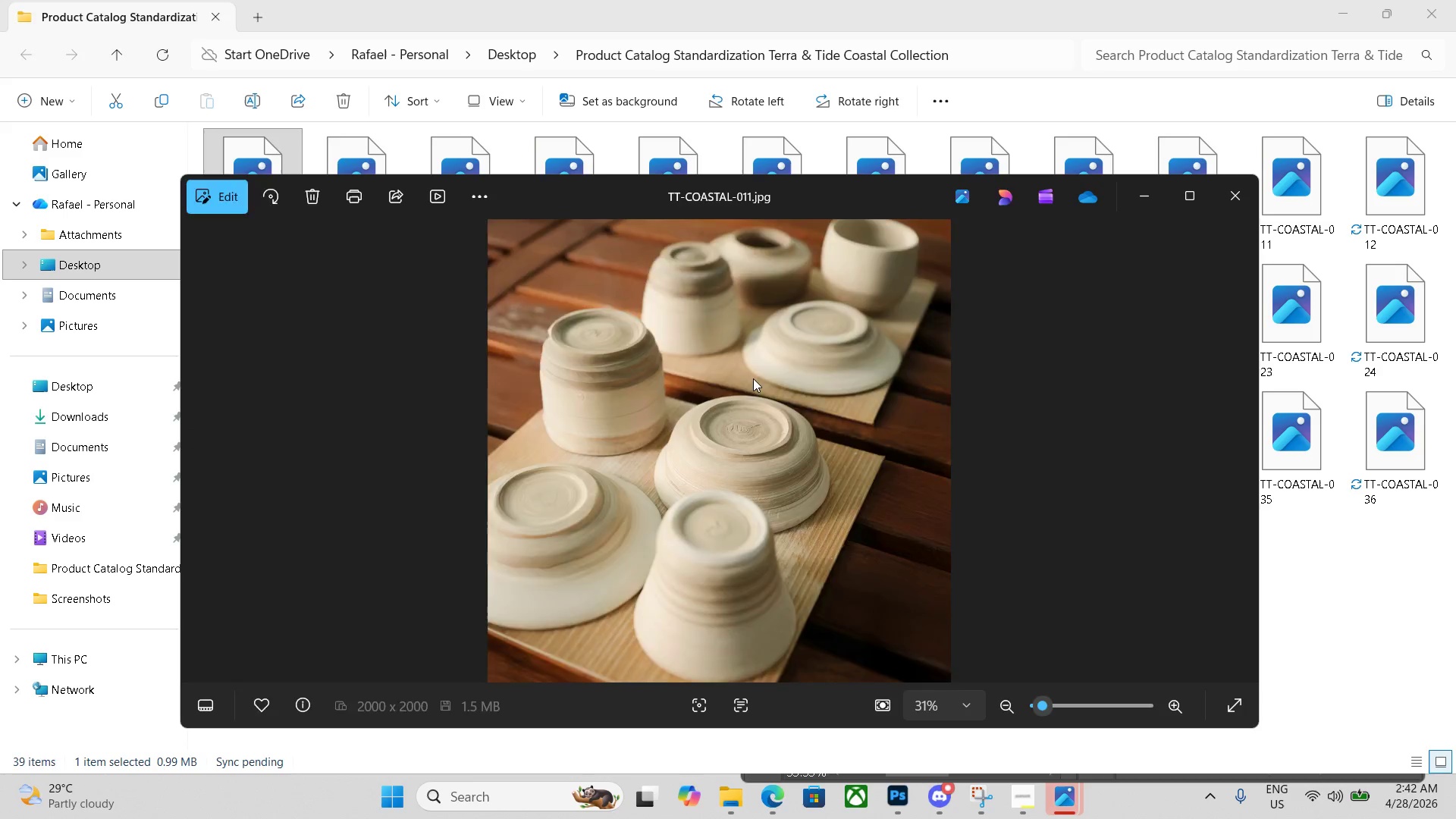 
key(ArrowRight)
 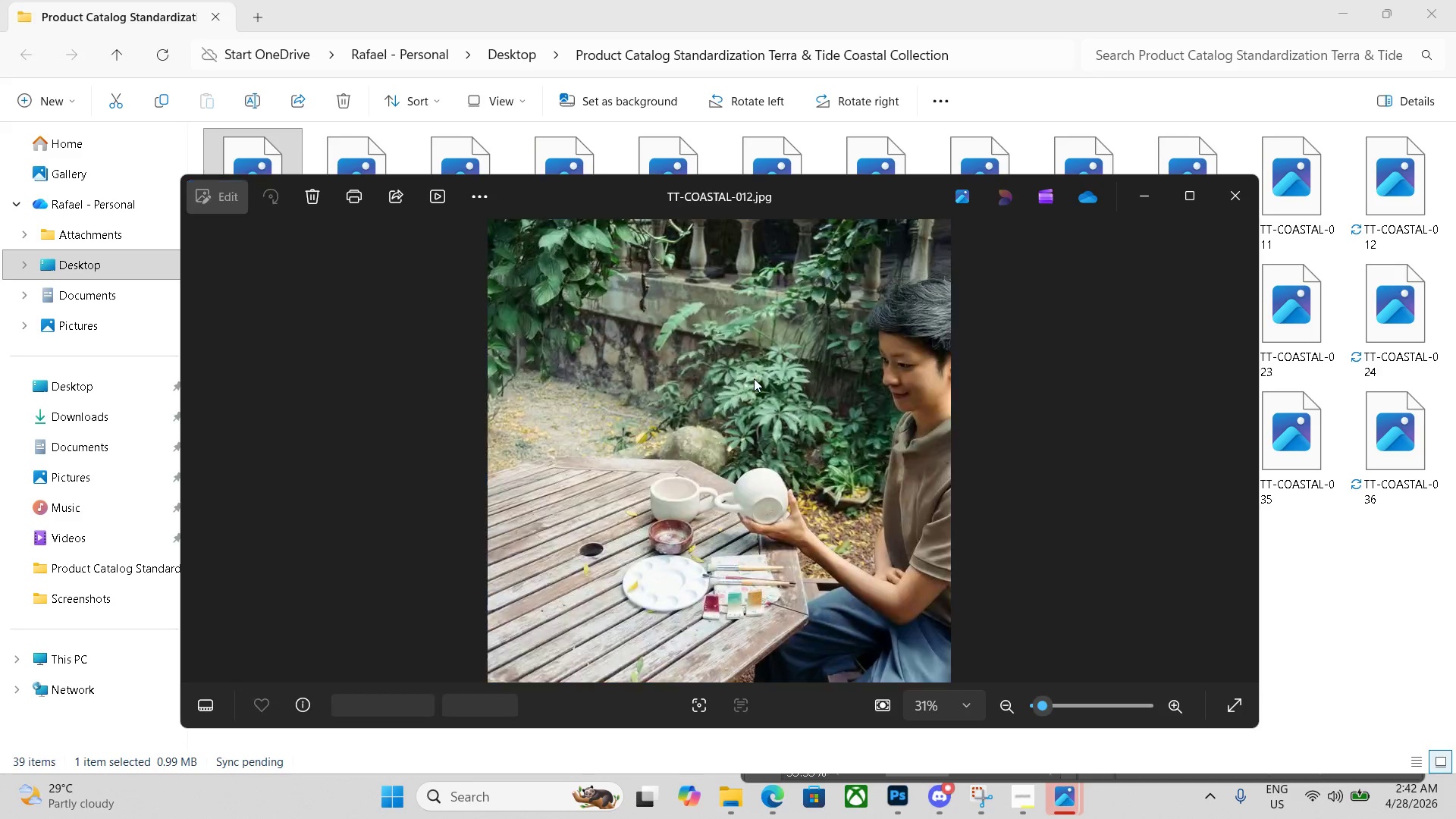 
key(ArrowRight)
 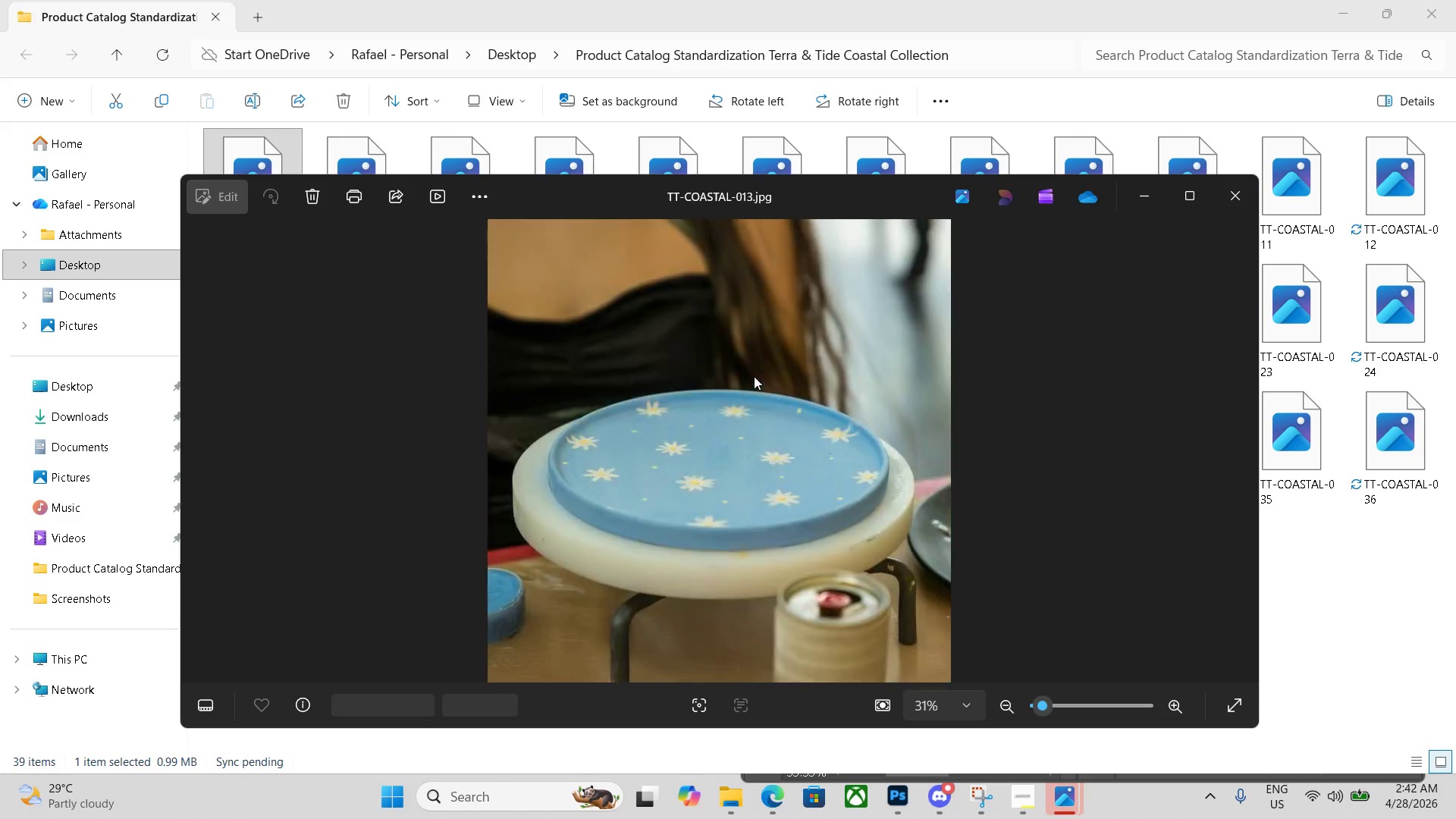 
key(ArrowRight)
 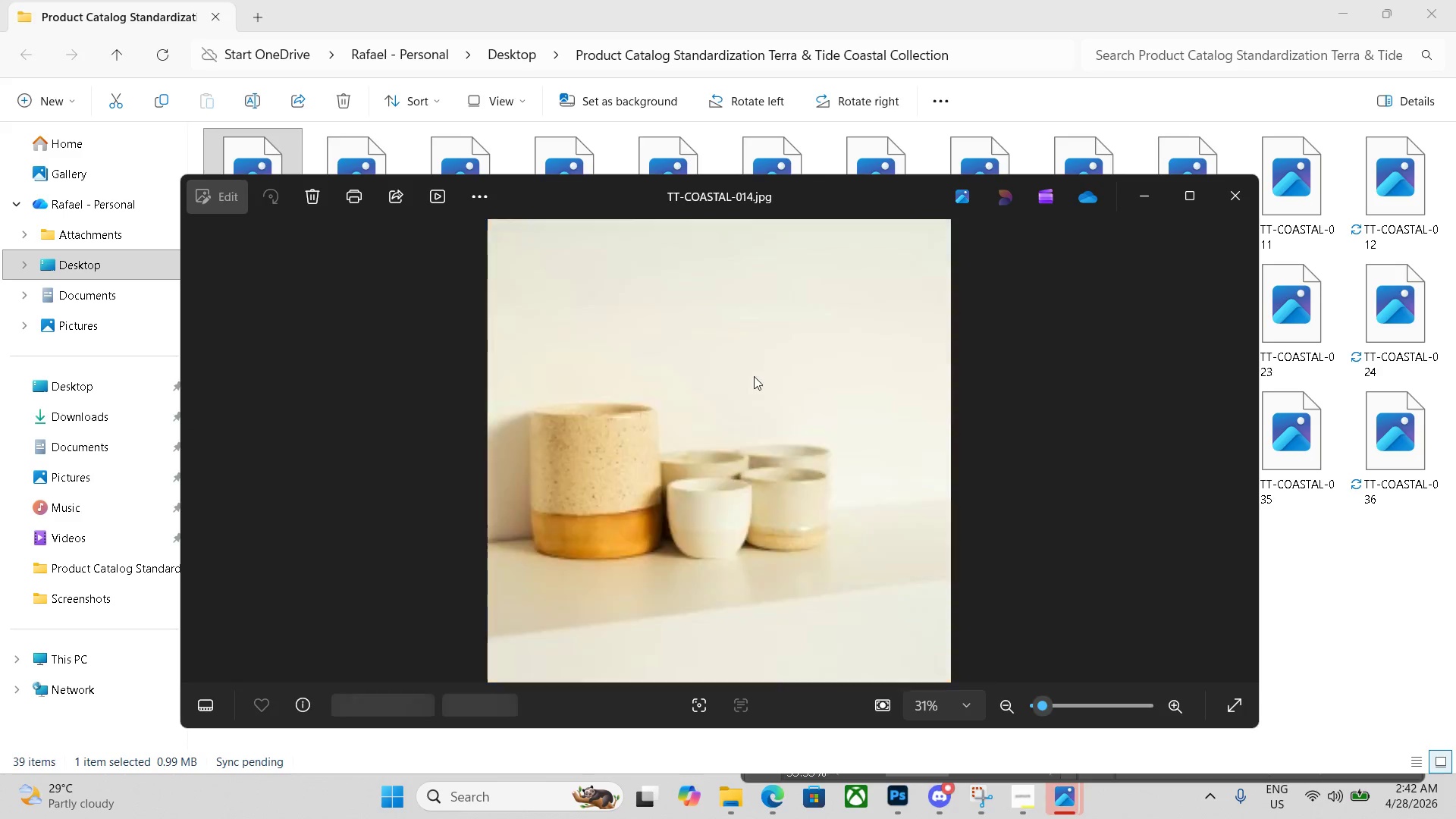 
key(ArrowRight)
 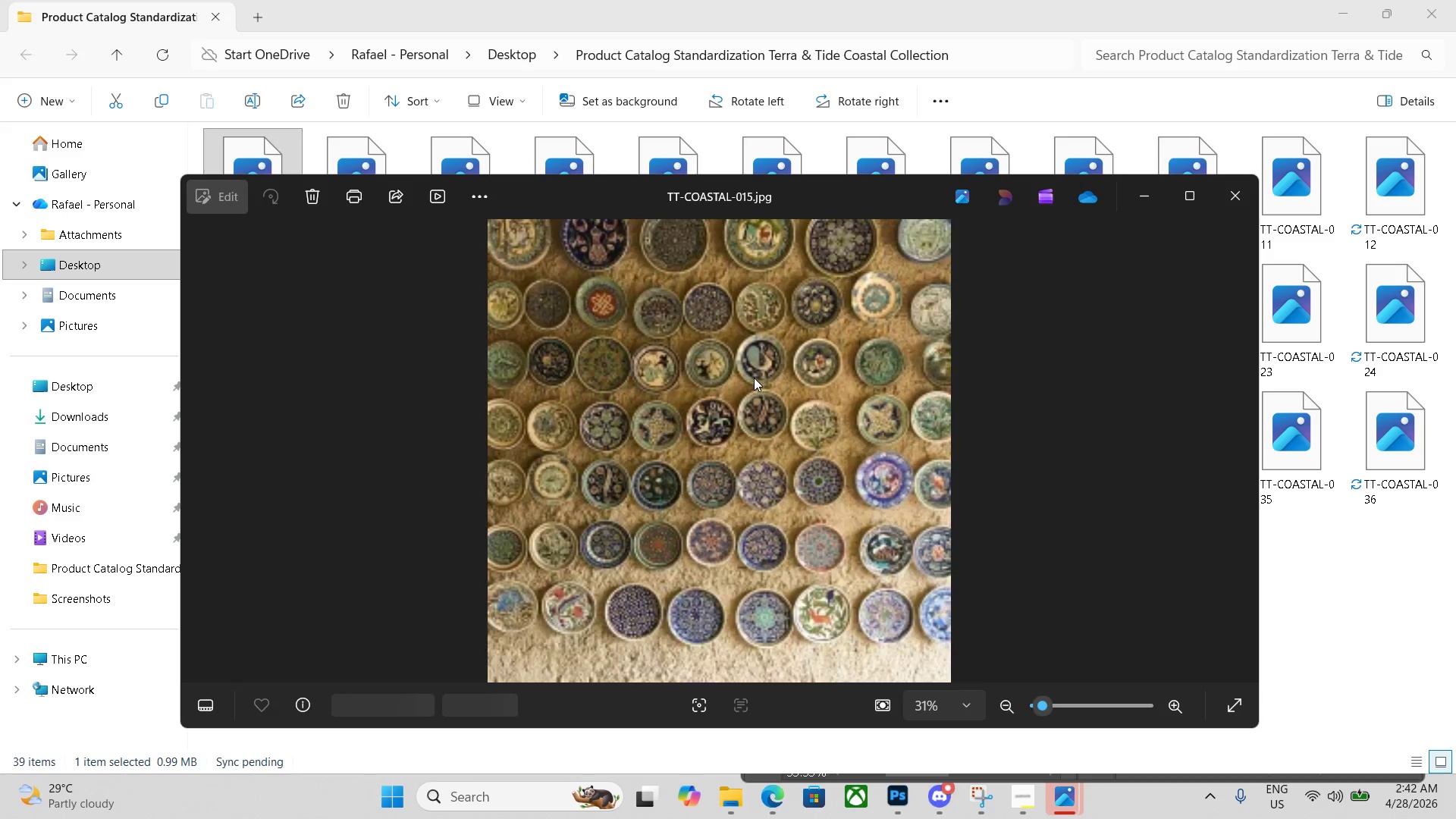 
key(ArrowRight)
 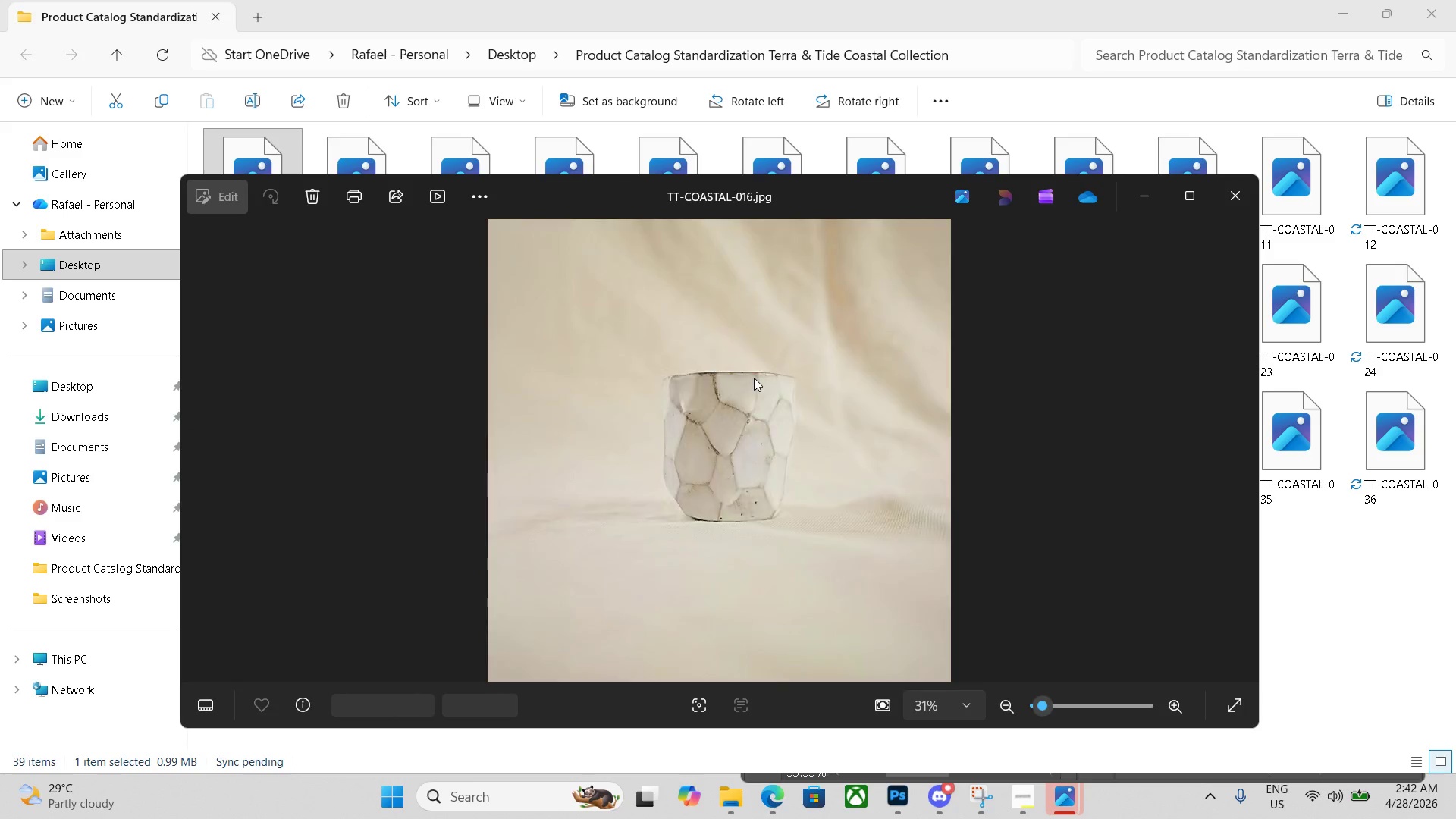 
key(ArrowRight)
 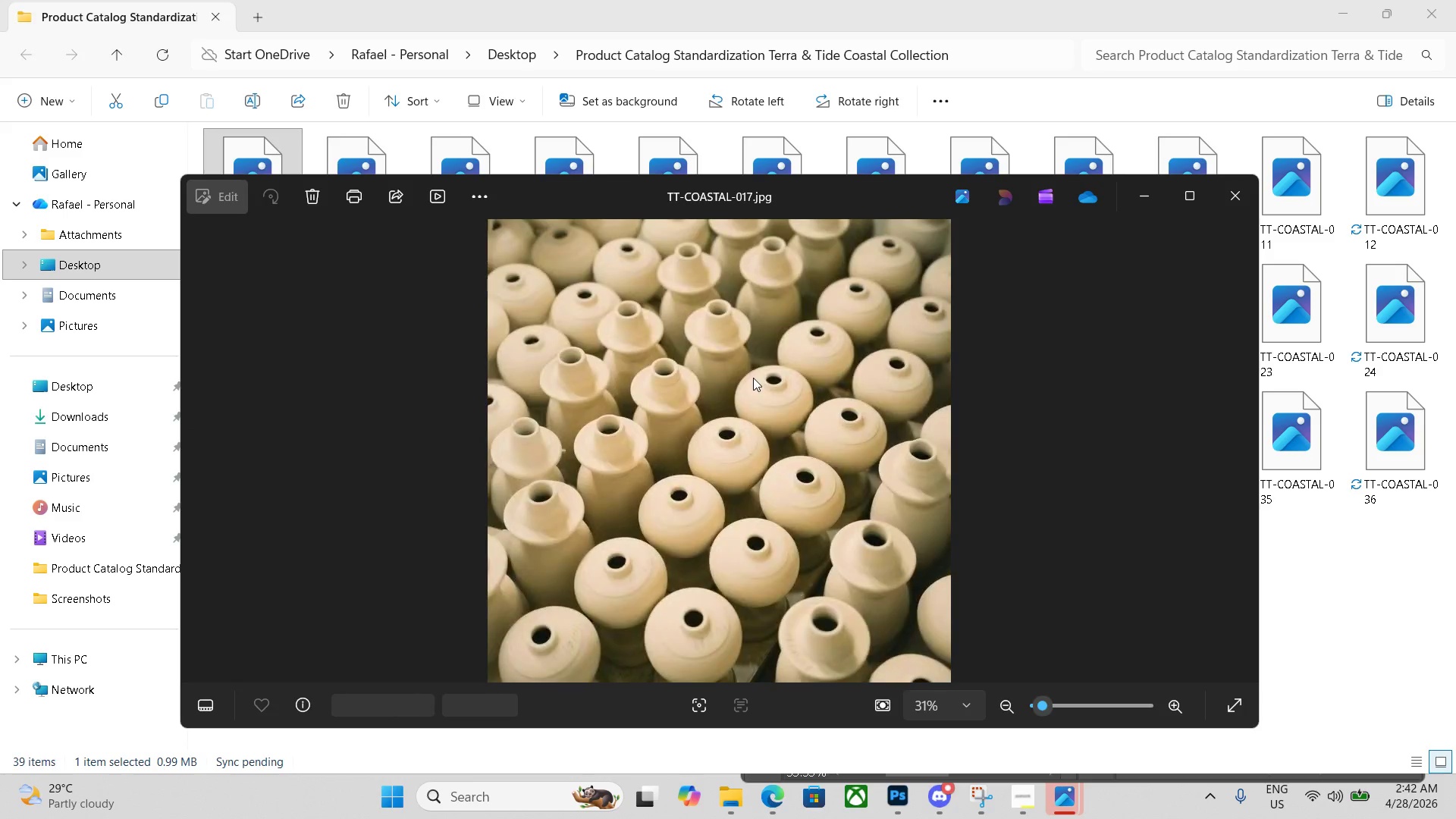 
key(ArrowRight)
 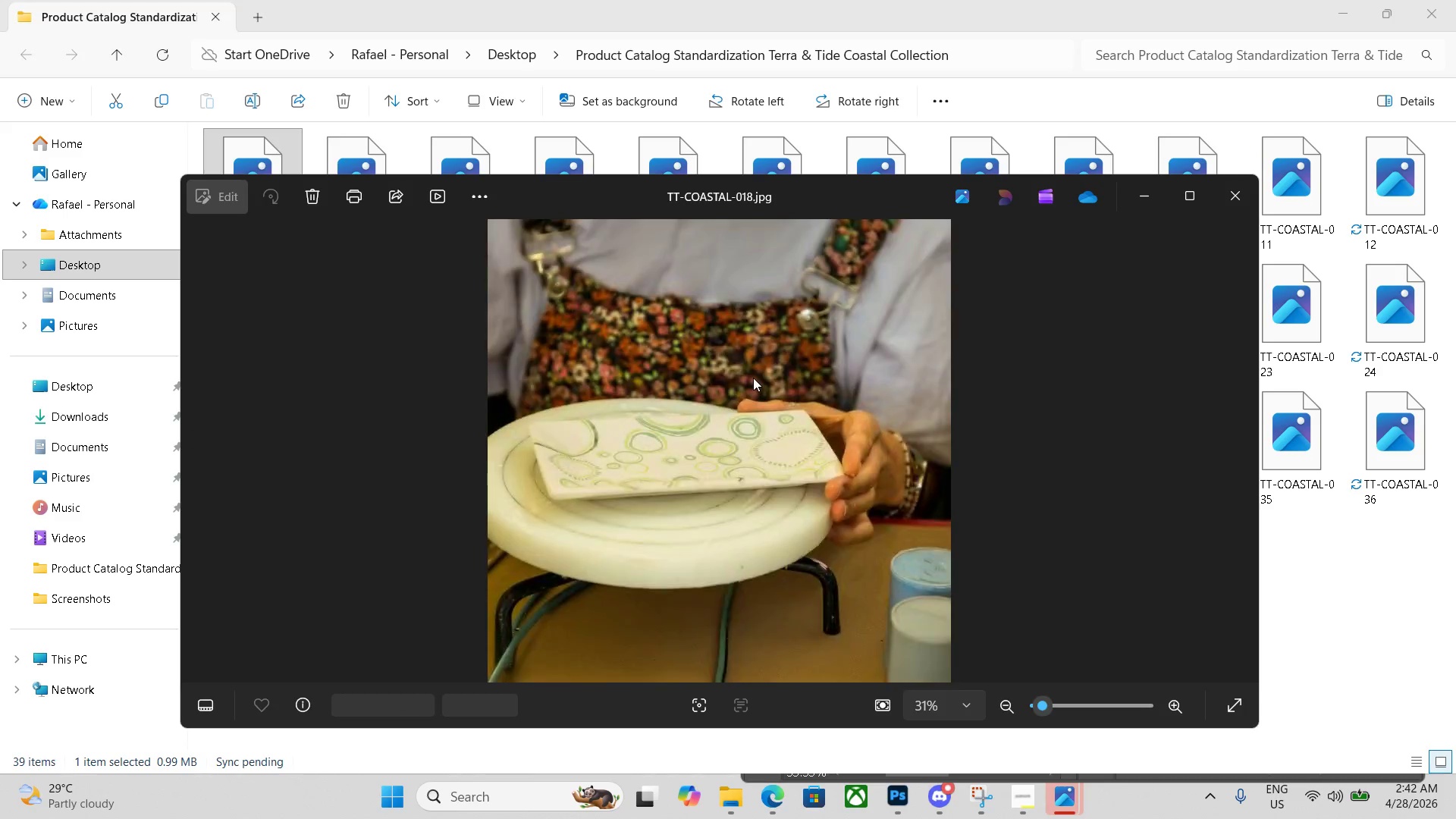 
key(ArrowRight)
 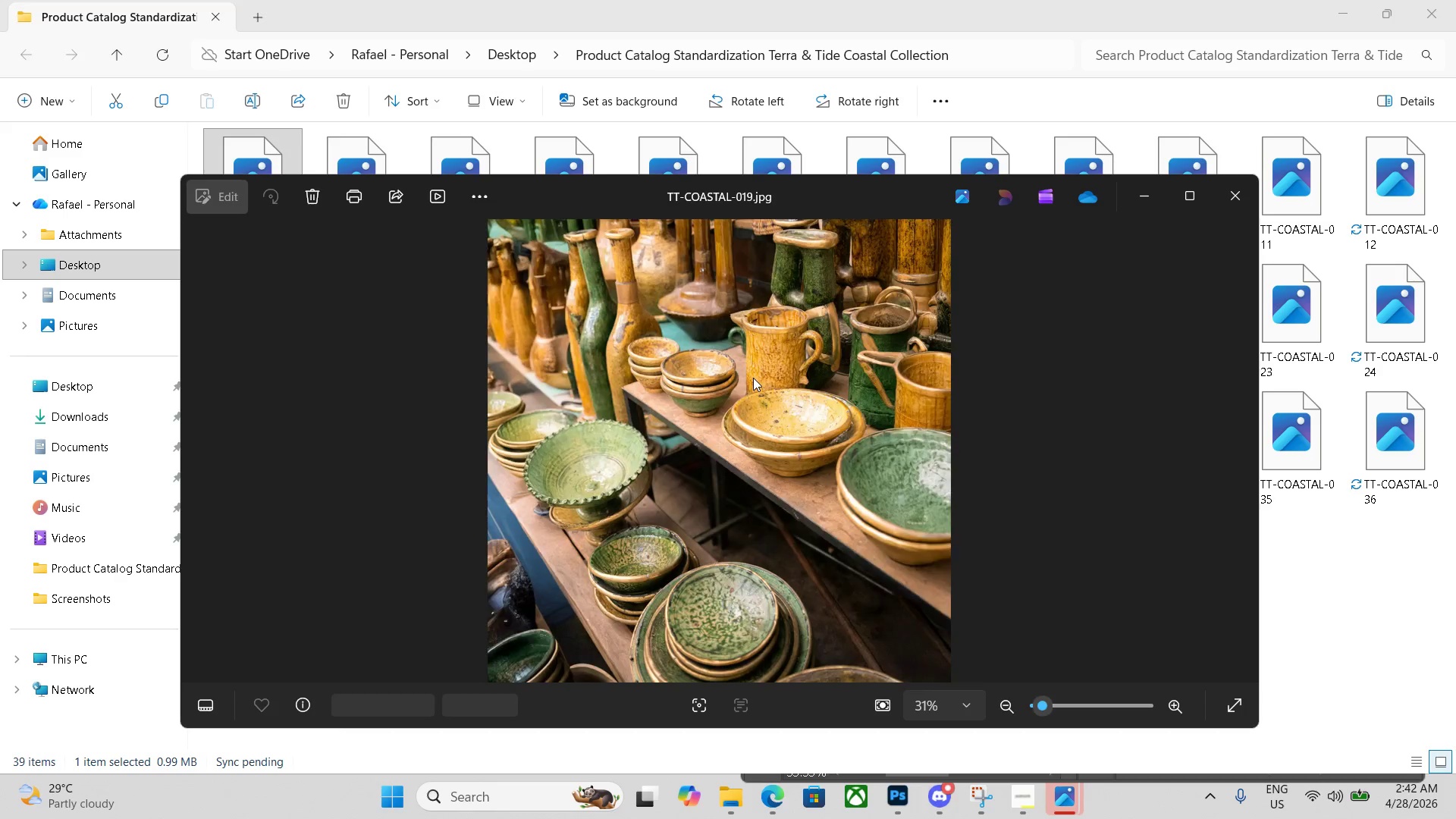 
key(ArrowRight)
 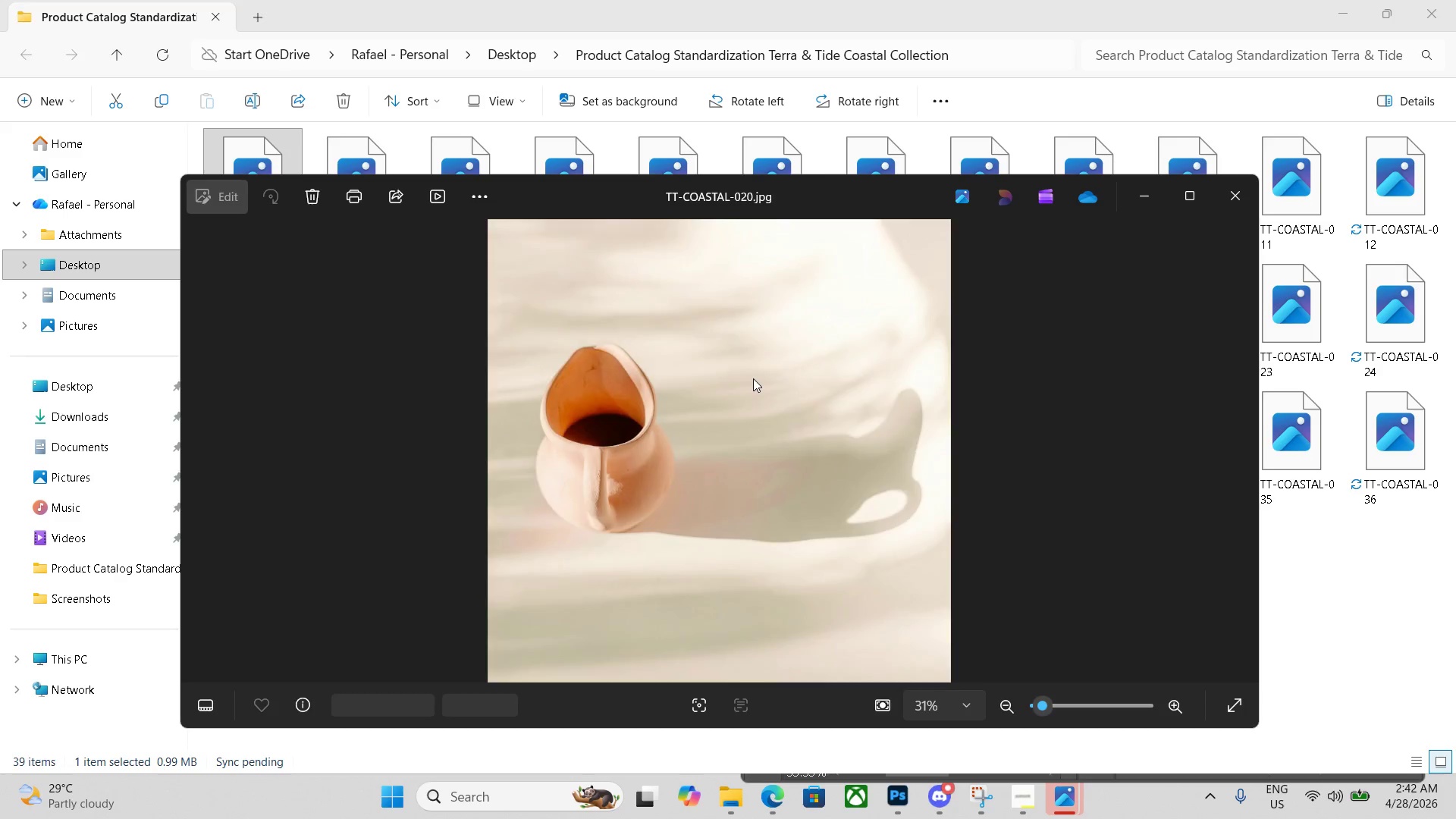 
key(ArrowRight)
 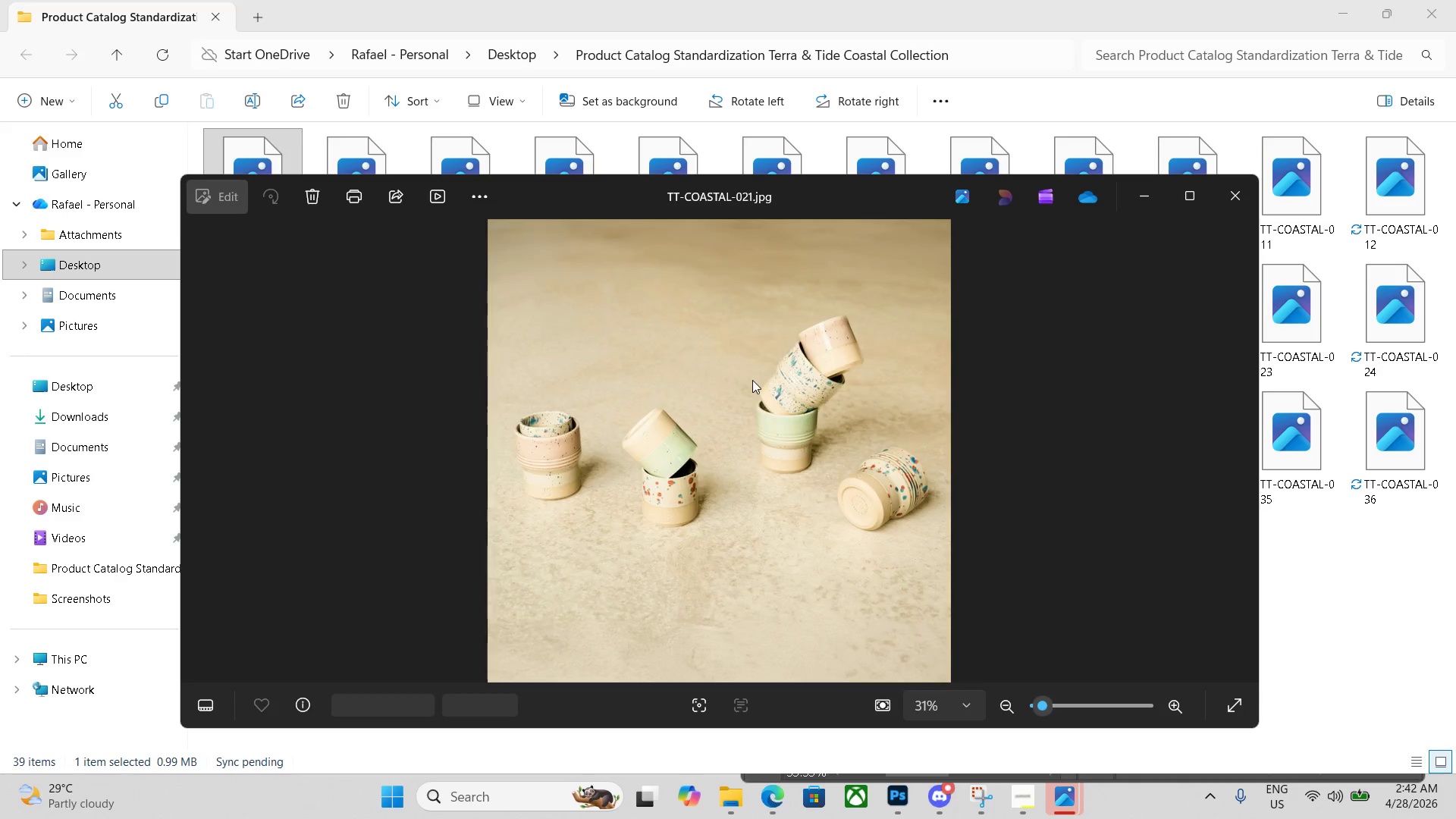 
key(ArrowRight)
 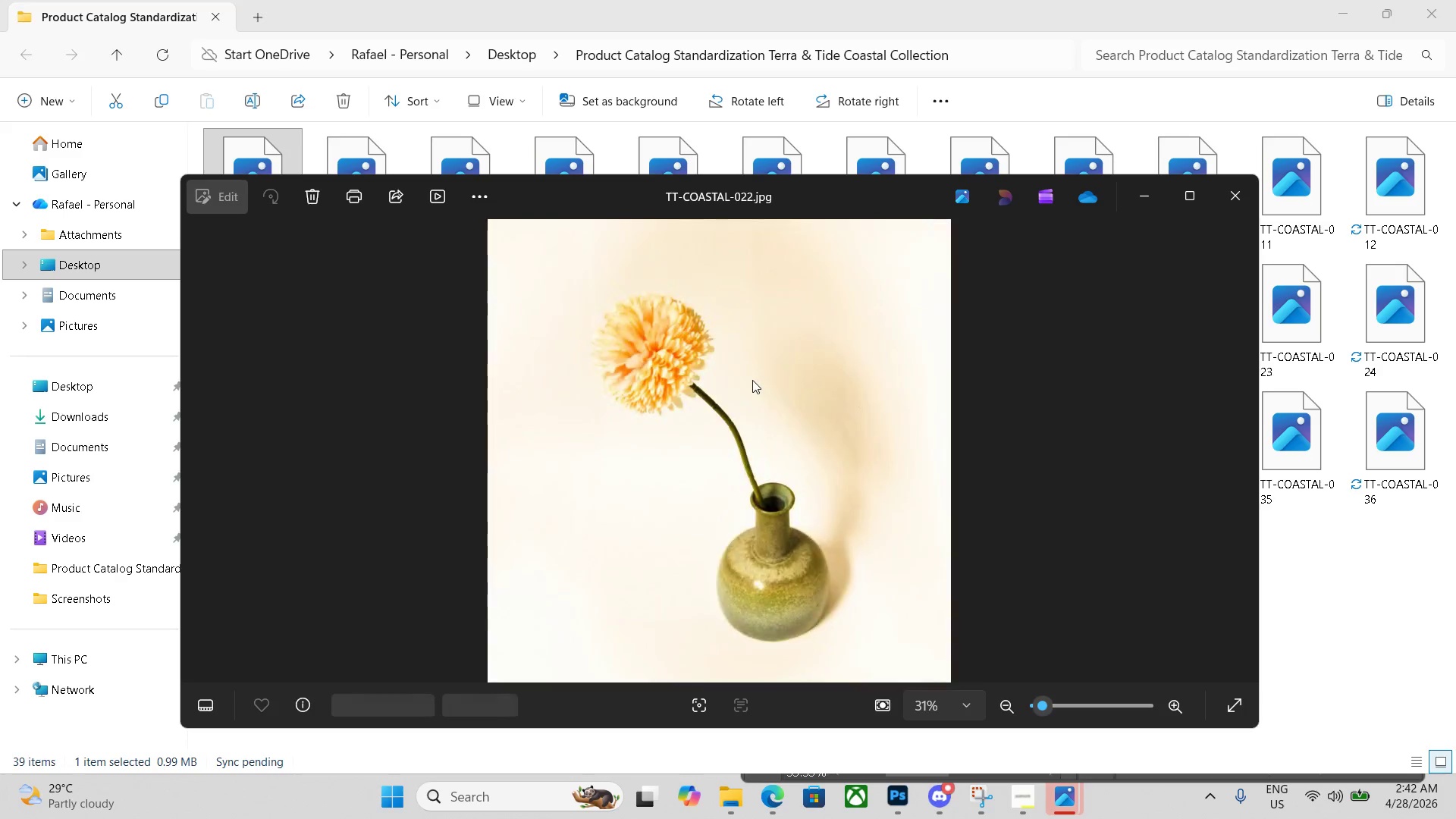 
key(ArrowRight)
 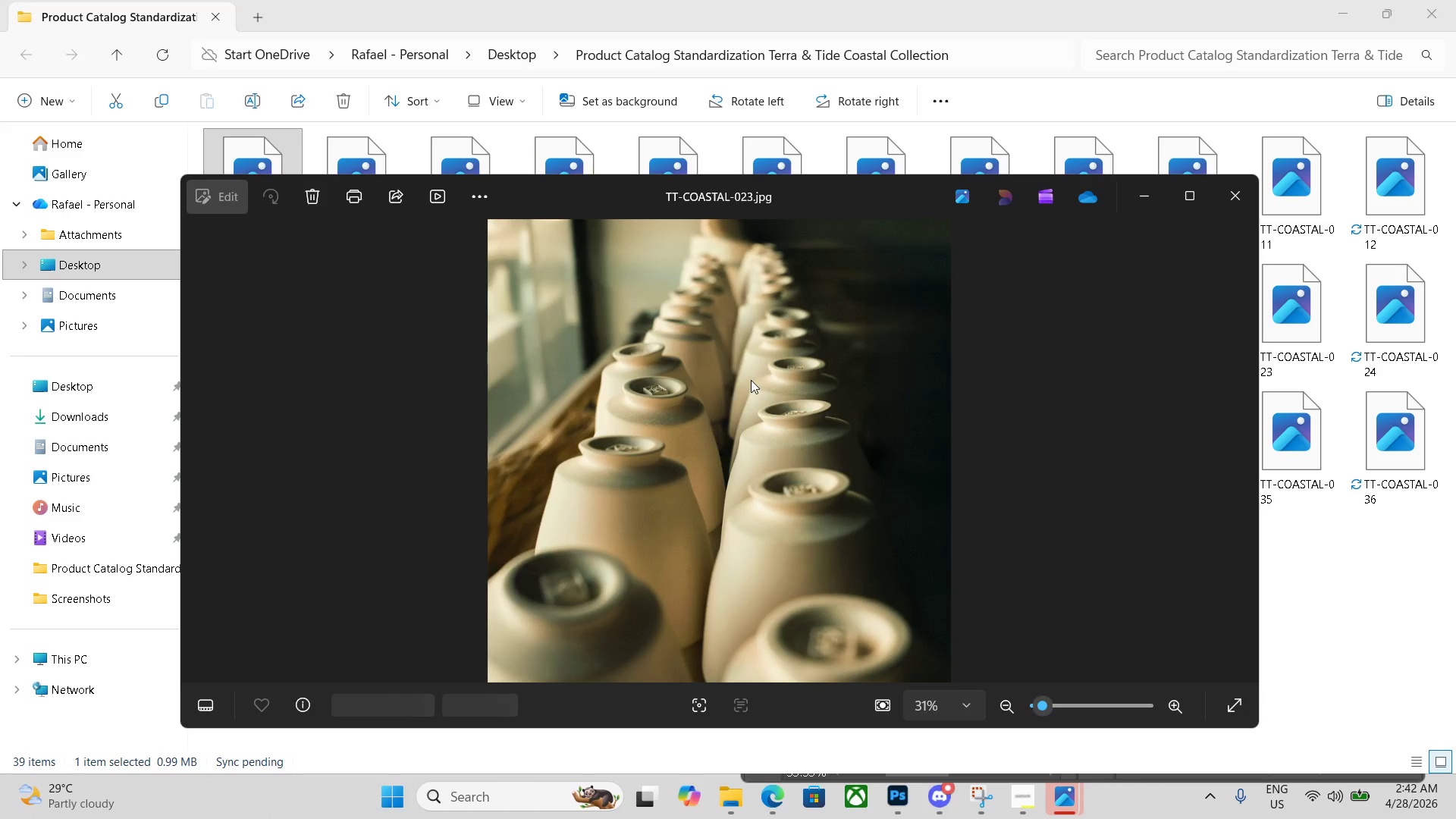 
key(ArrowRight)
 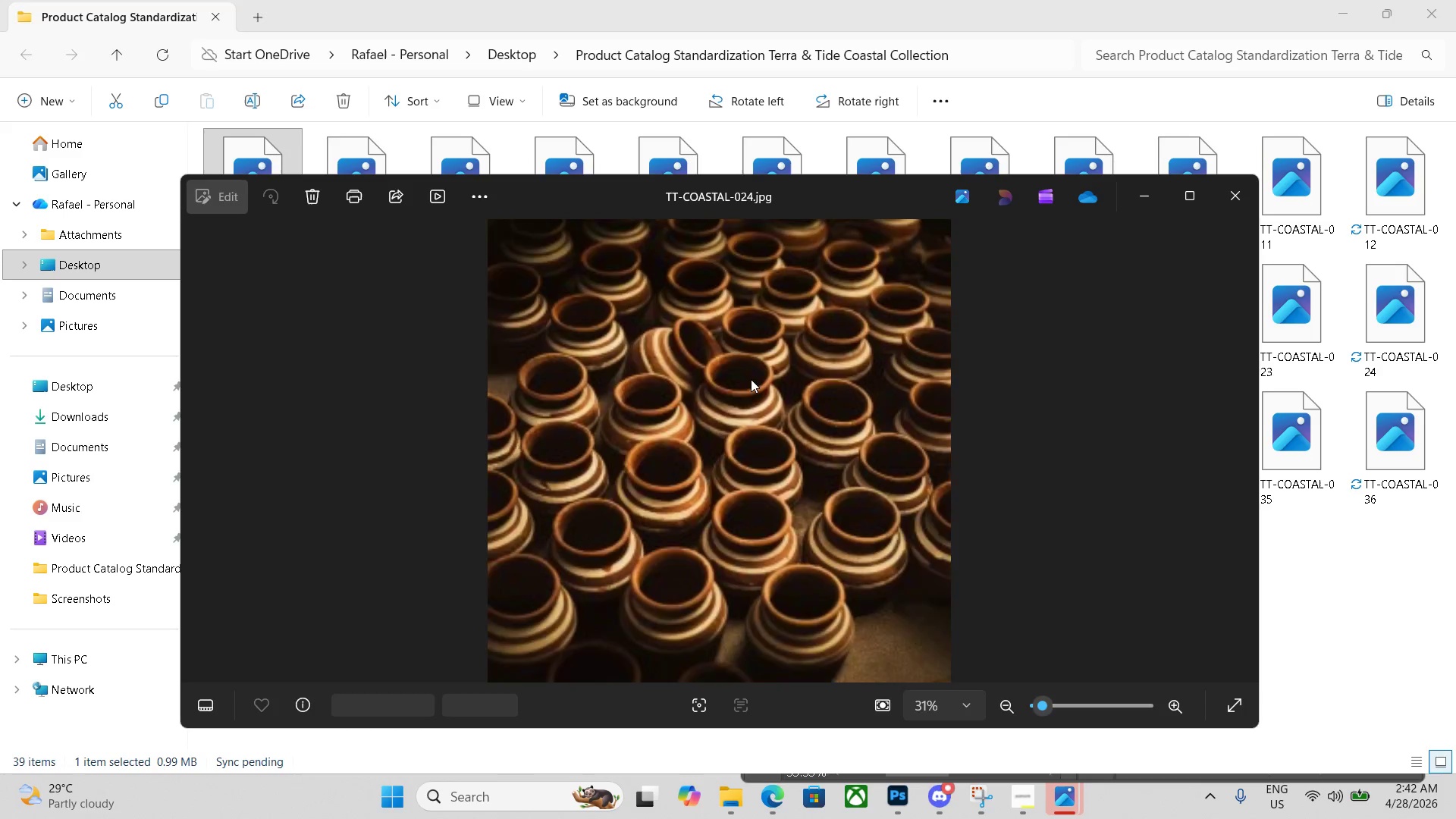 
key(ArrowRight)
 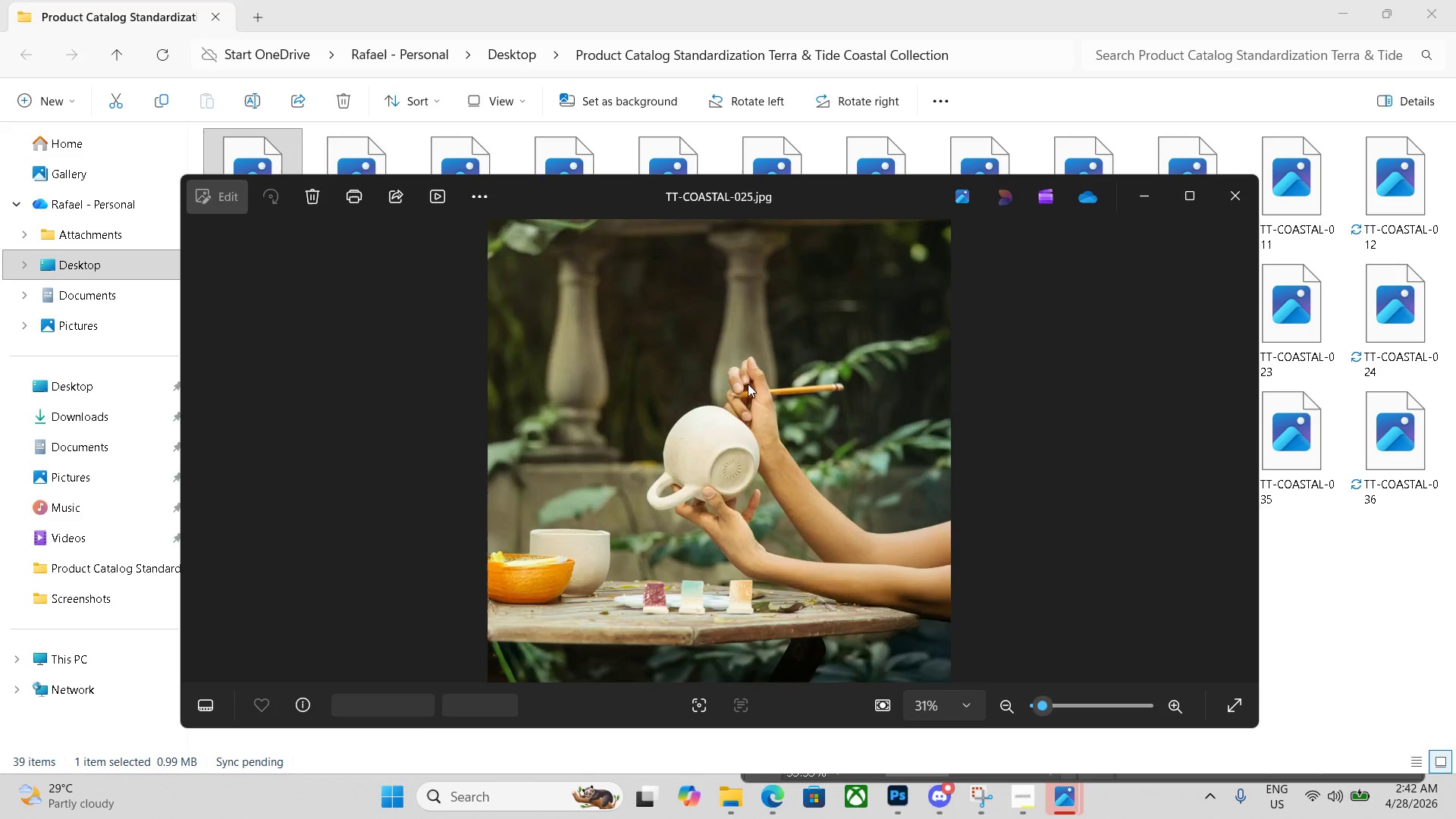 
key(ArrowRight)
 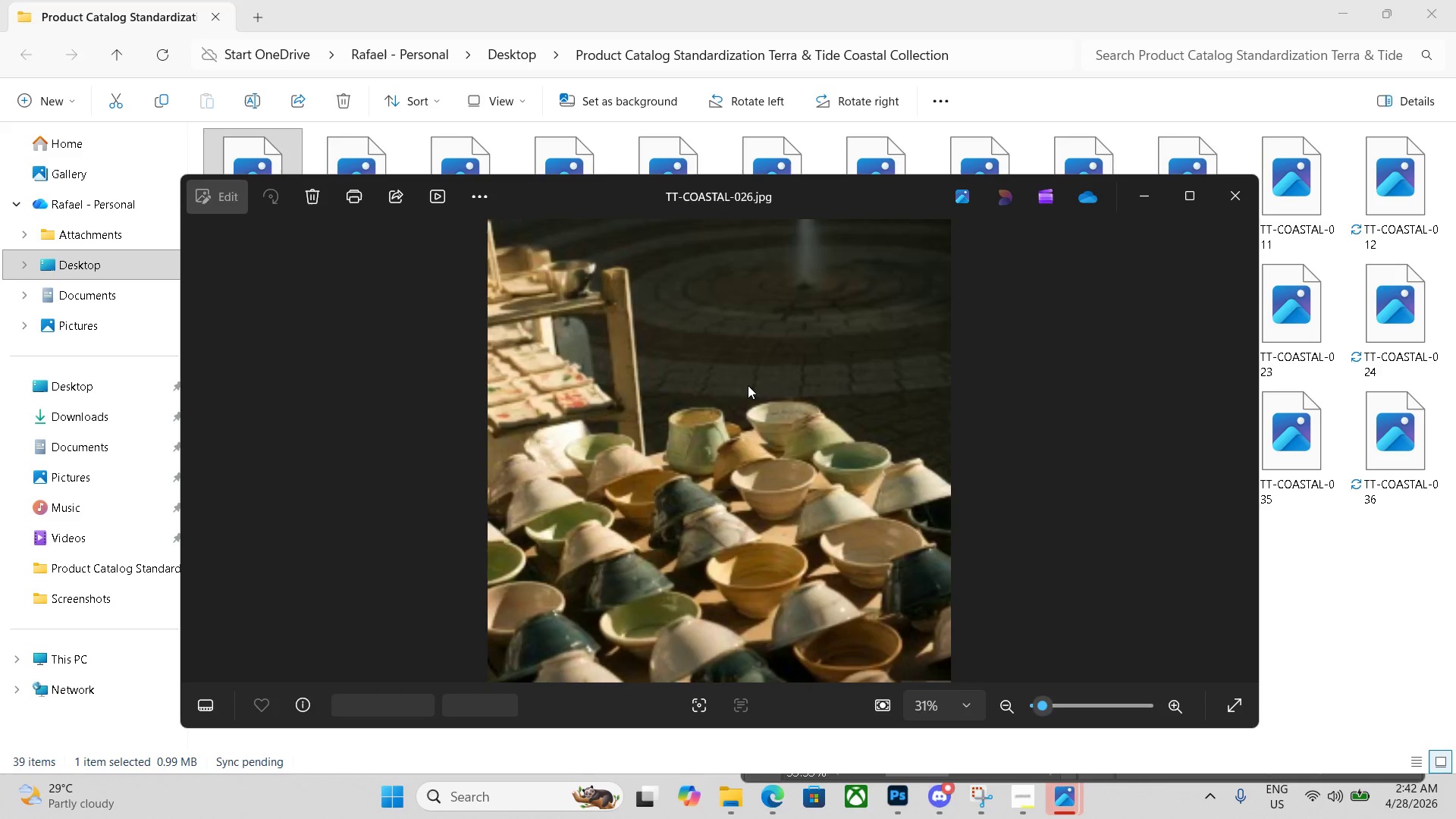 
key(ArrowRight)
 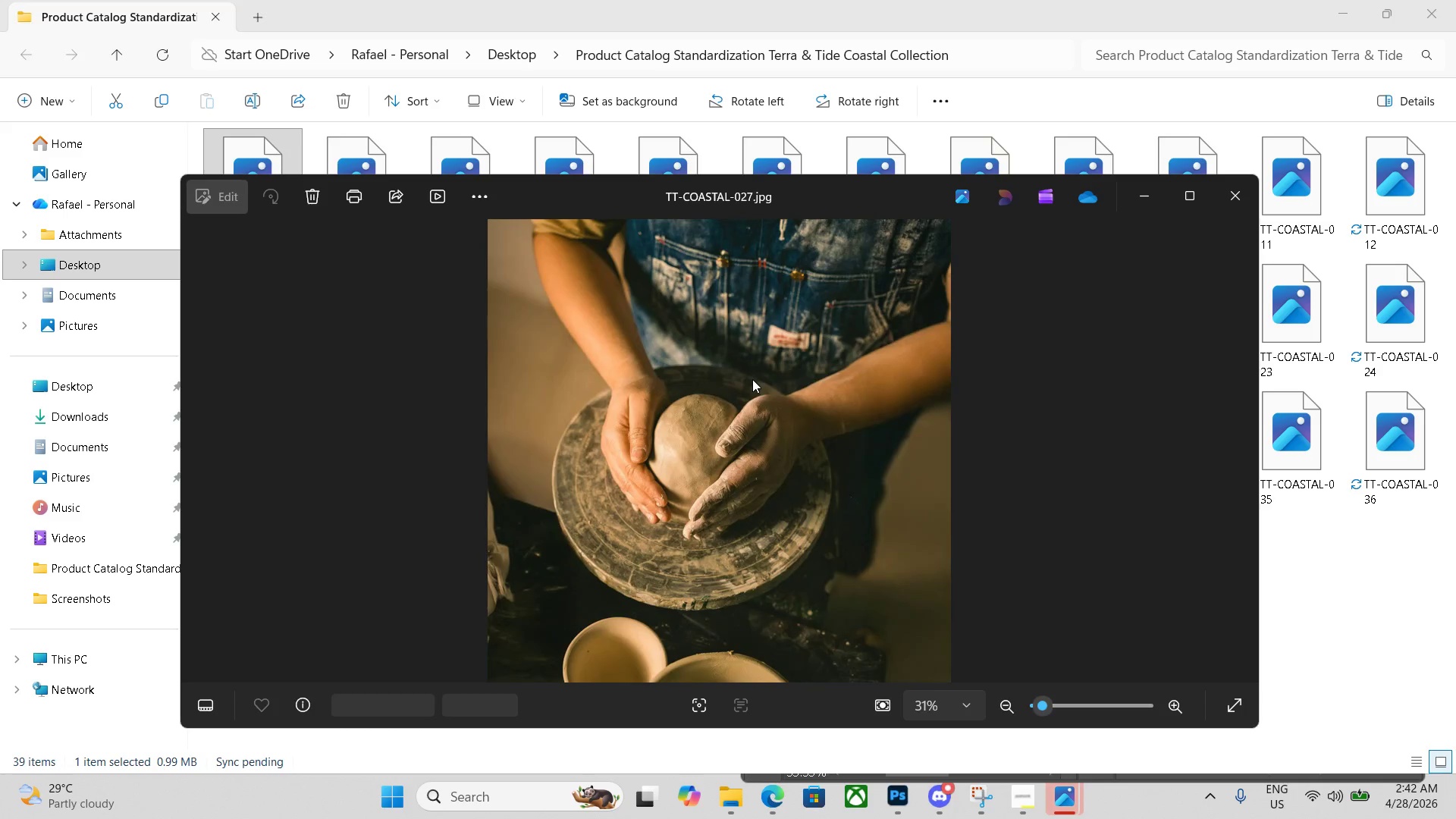 
key(ArrowLeft)
 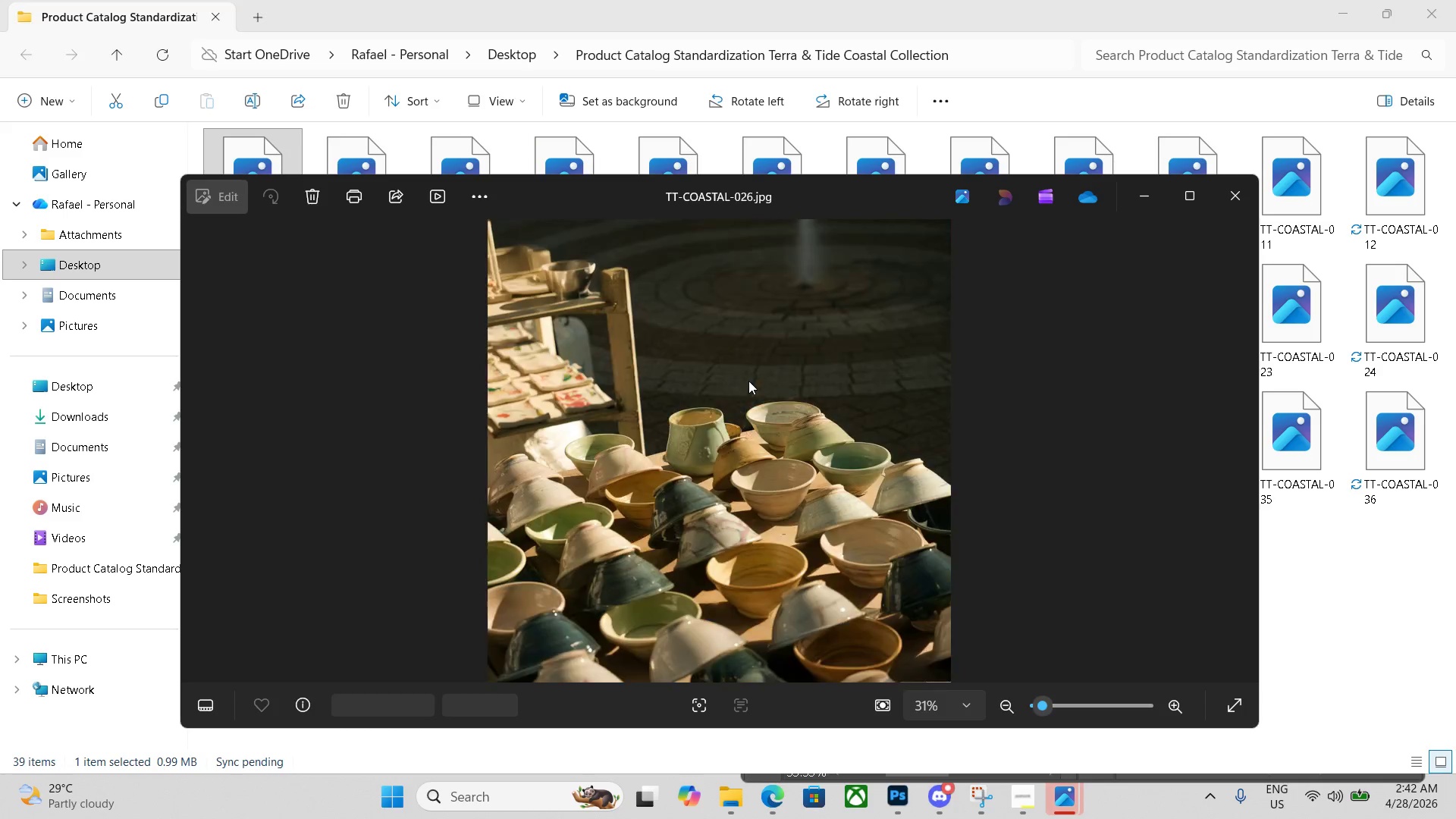 
key(ArrowLeft)
 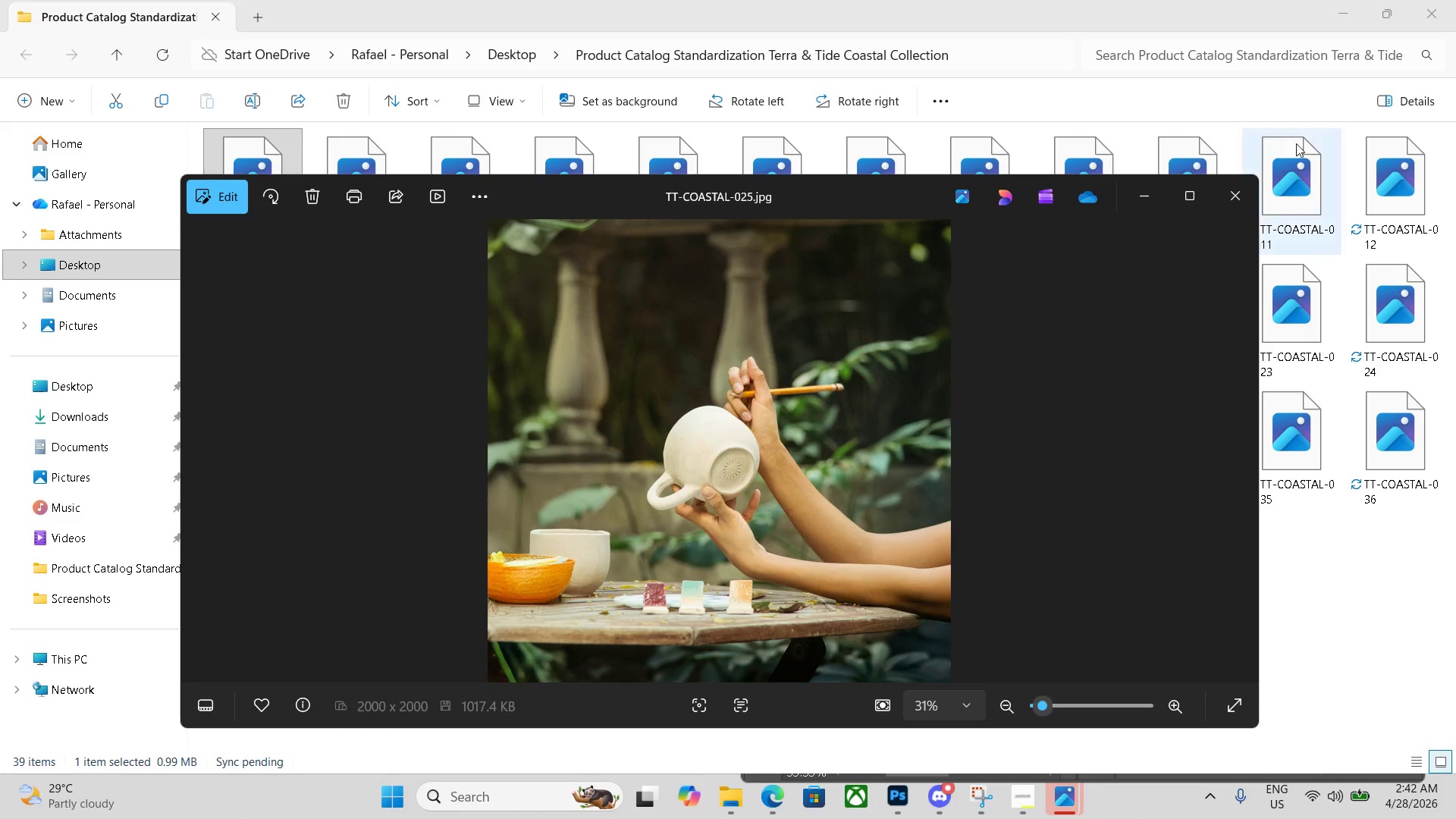 
left_click([1241, 193])
 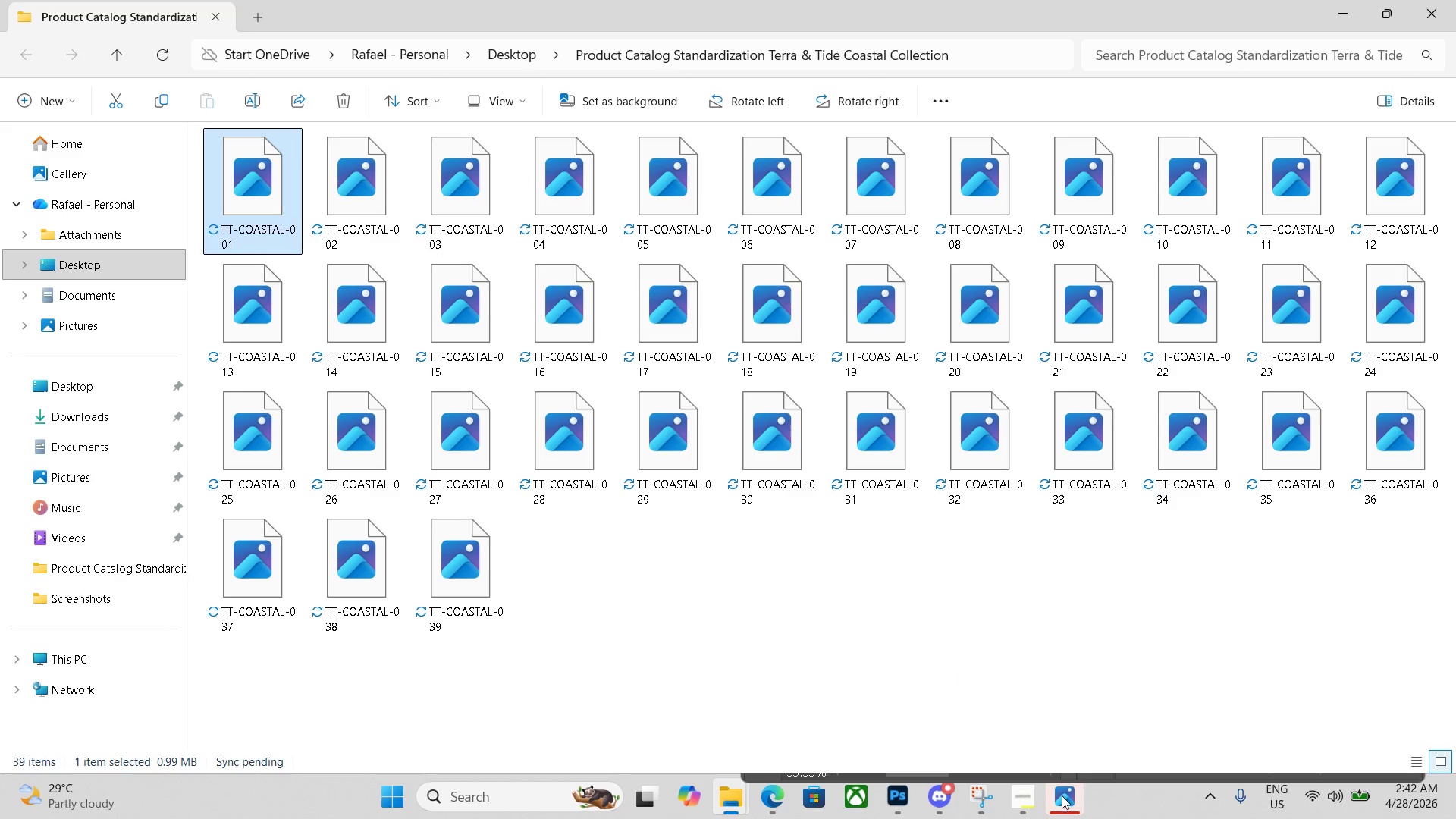 
left_click([1455, 0])
 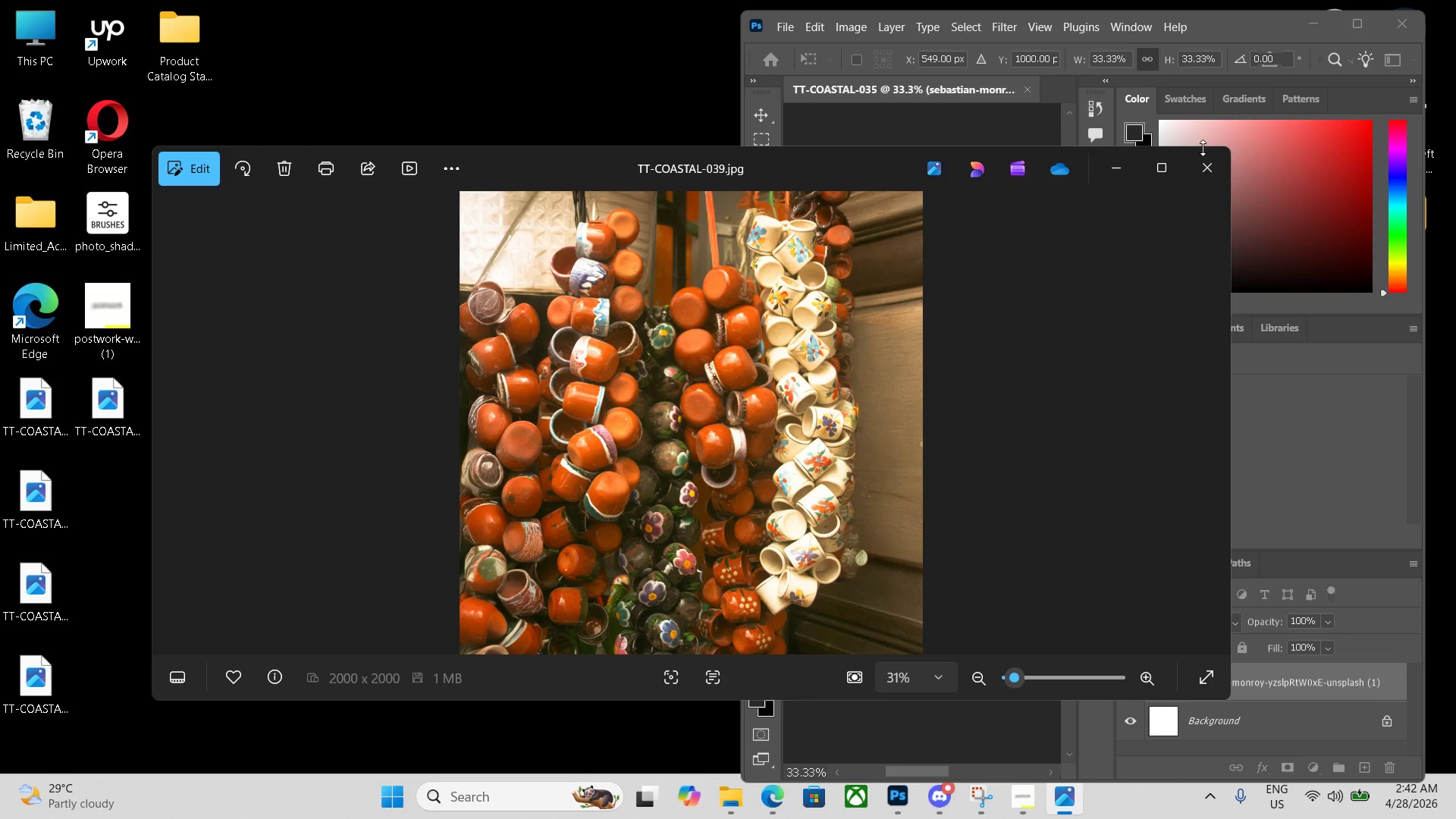 
left_click([1211, 166])
 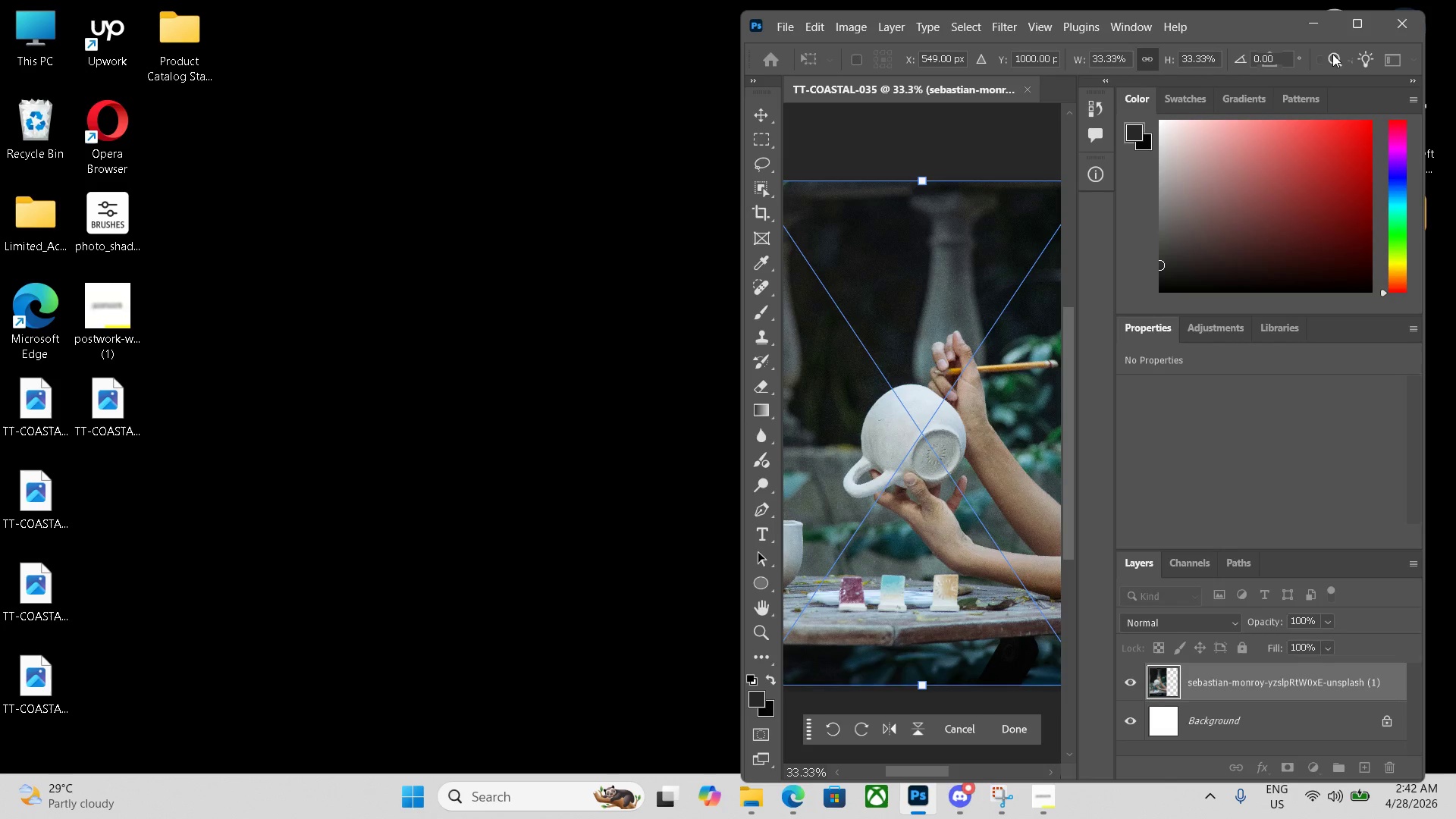 
left_click([1364, 27])
 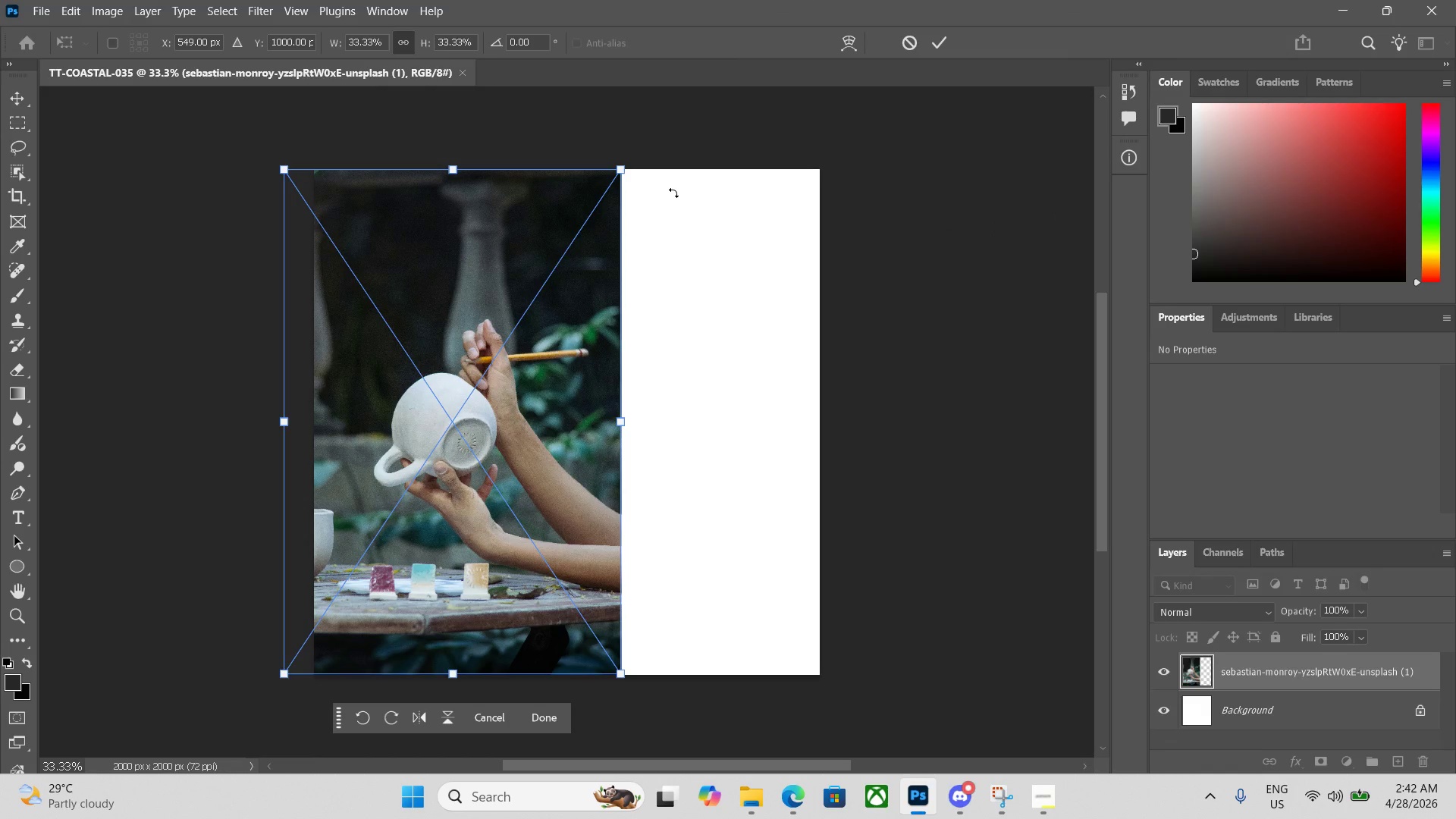 
key(Backspace)
 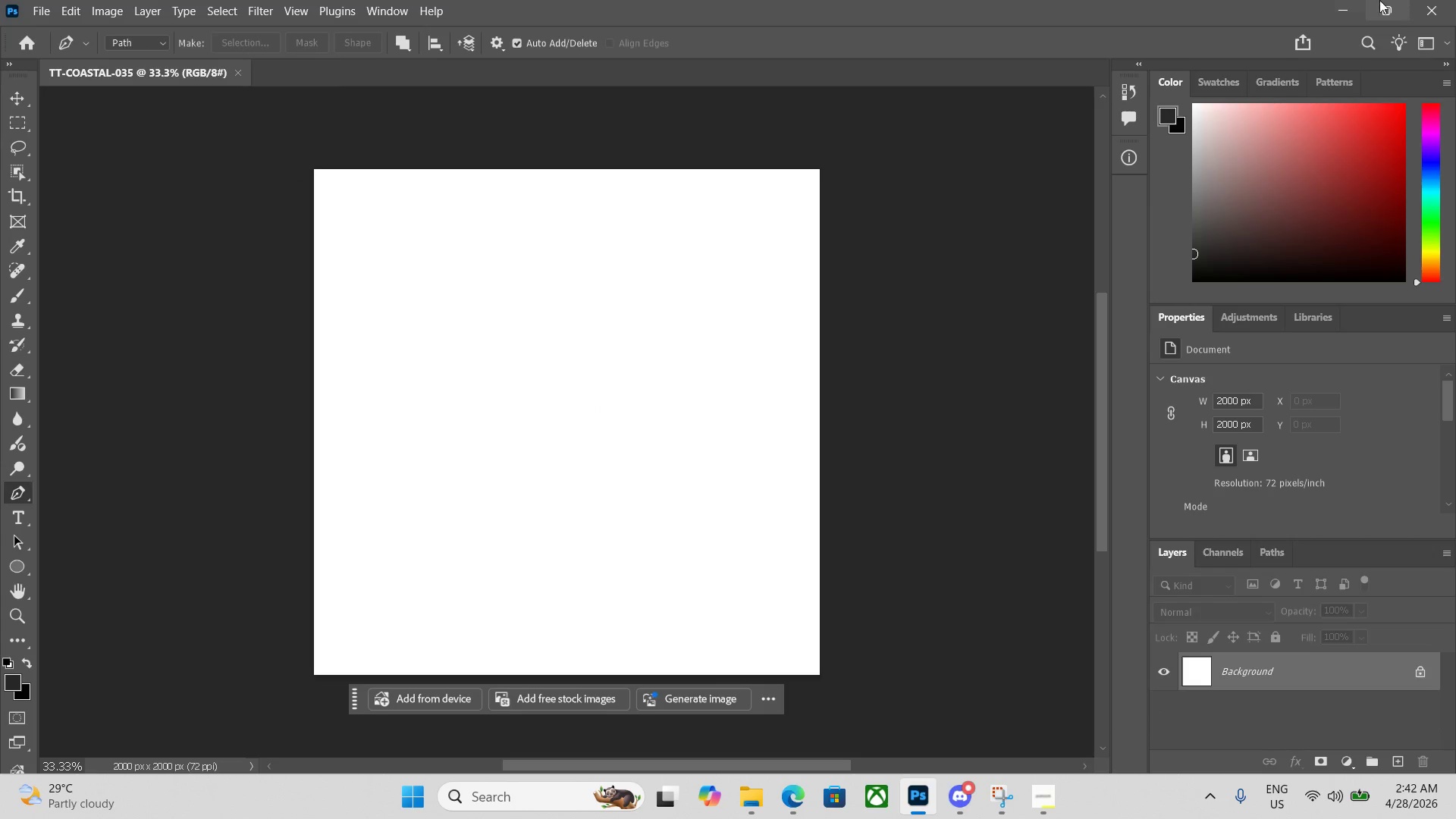 
left_click([1381, 6])
 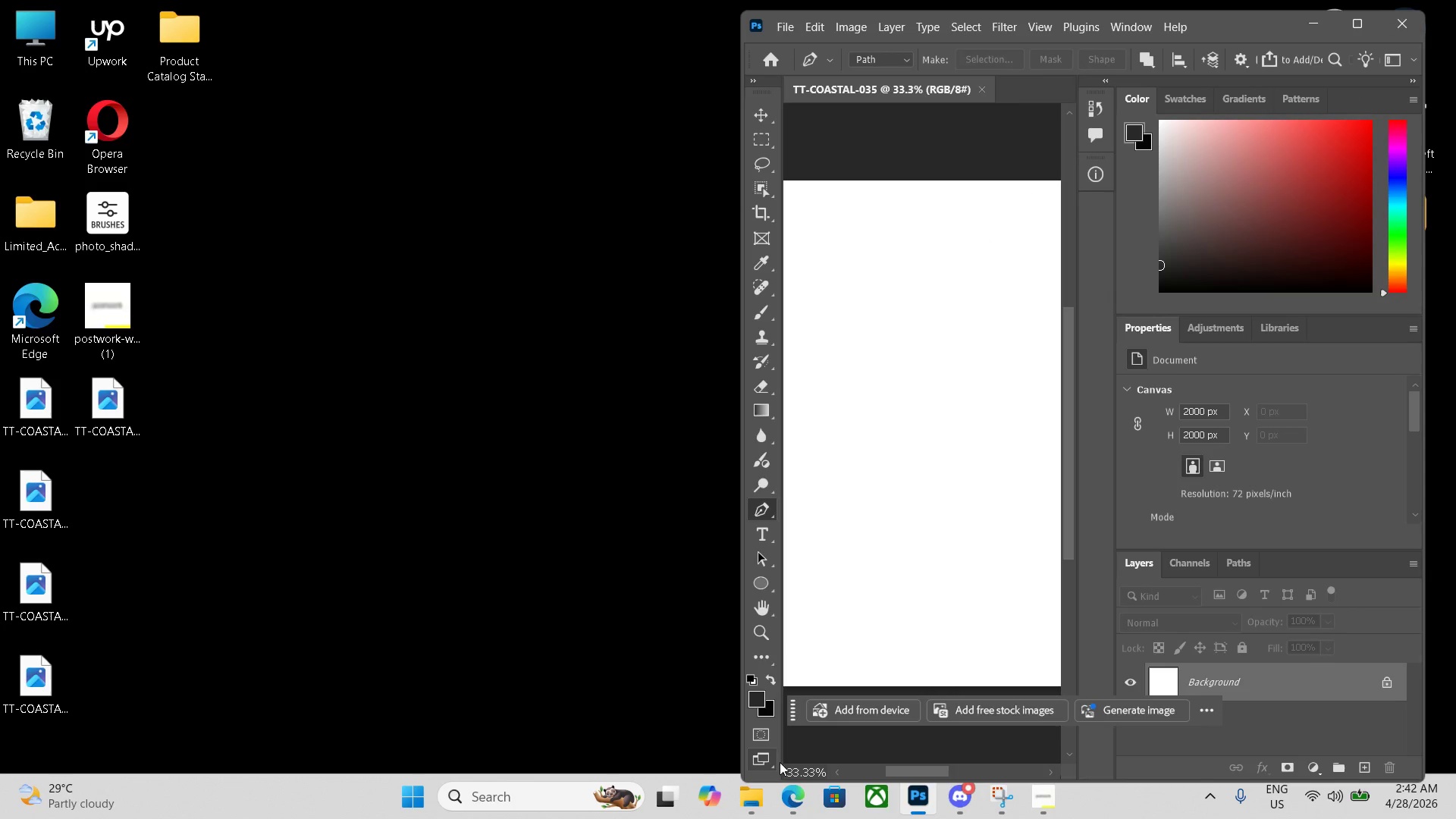 
left_click([802, 797])
 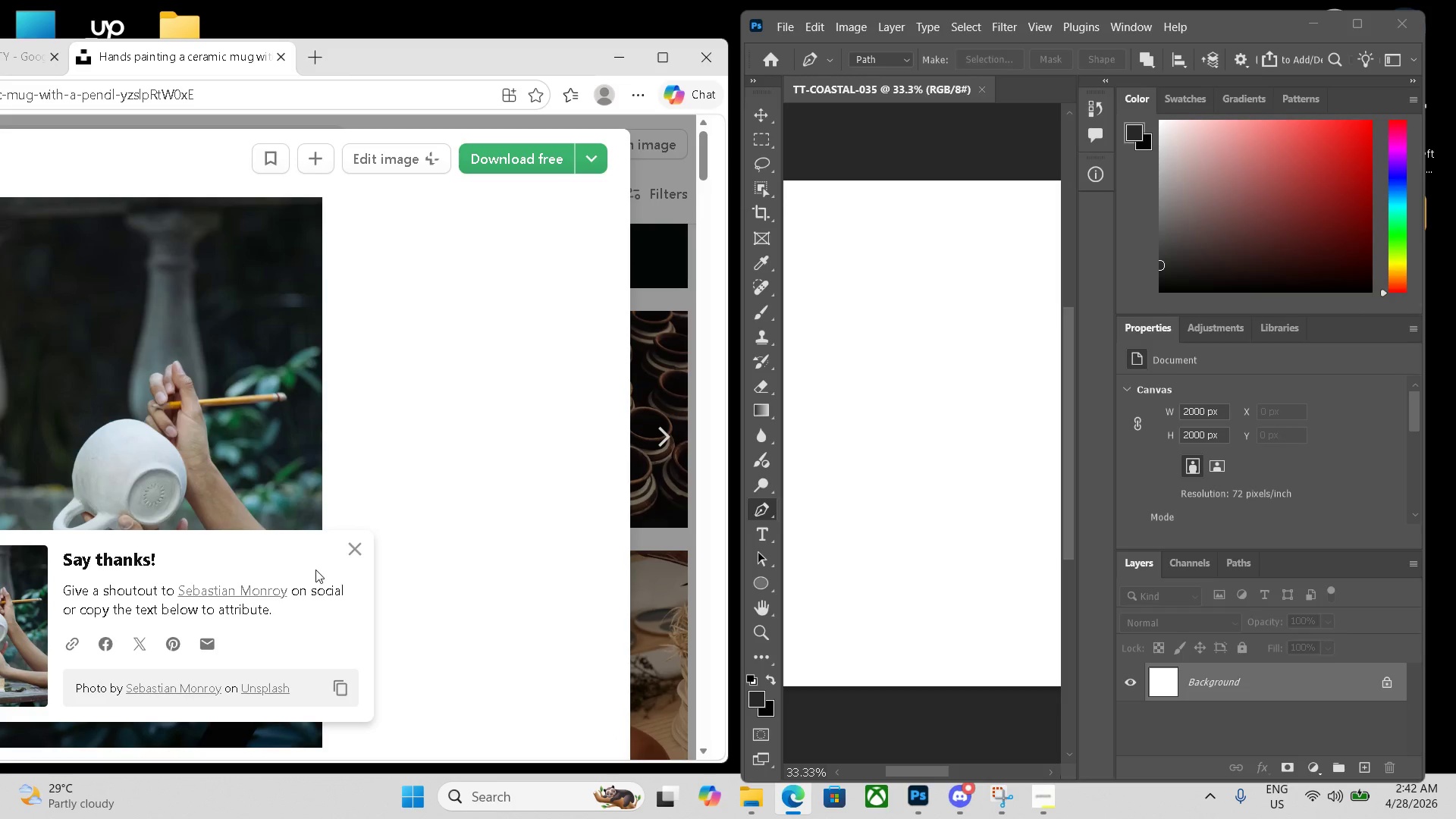 
key(ArrowRight)
 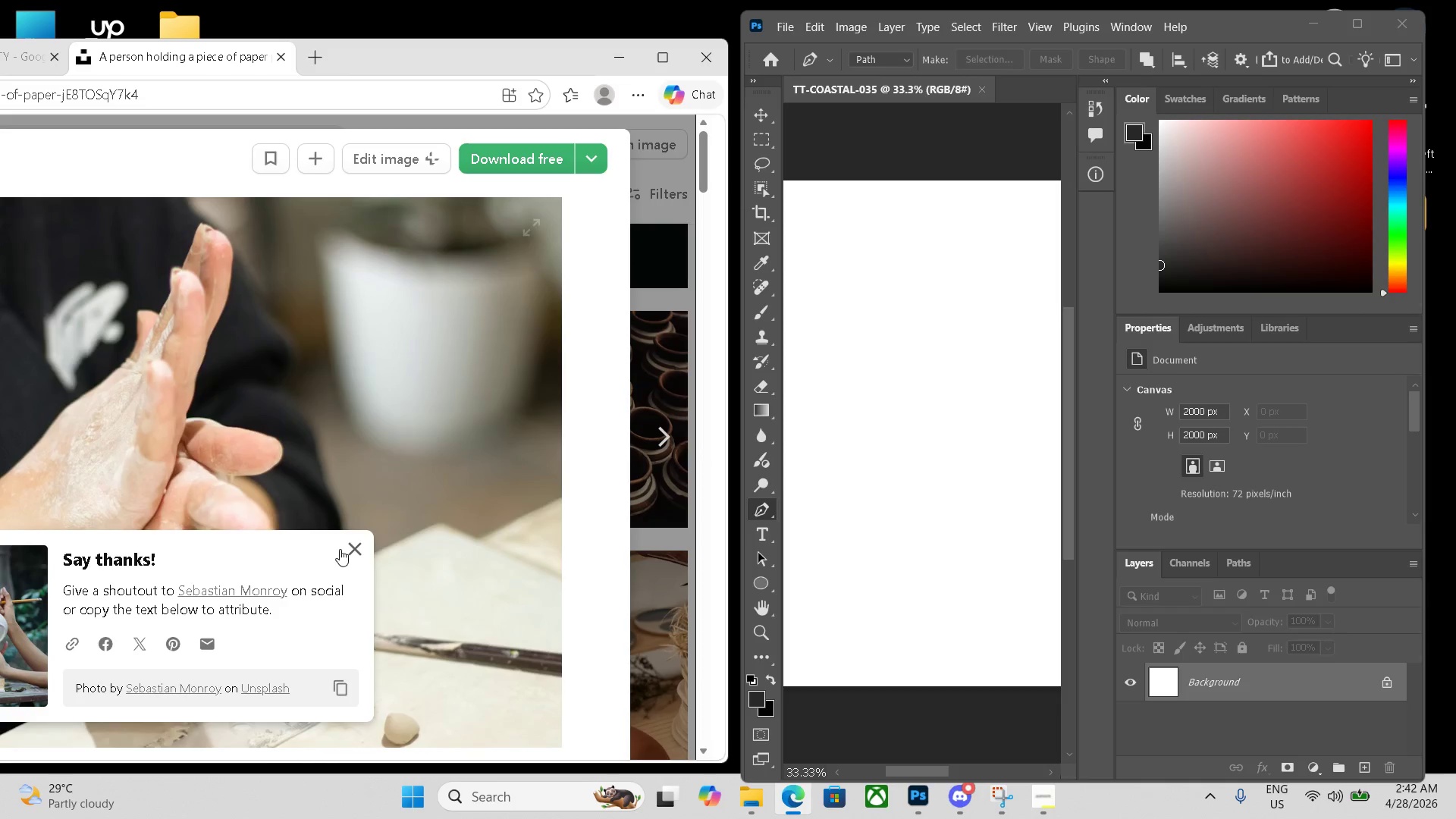 
left_click([355, 542])
 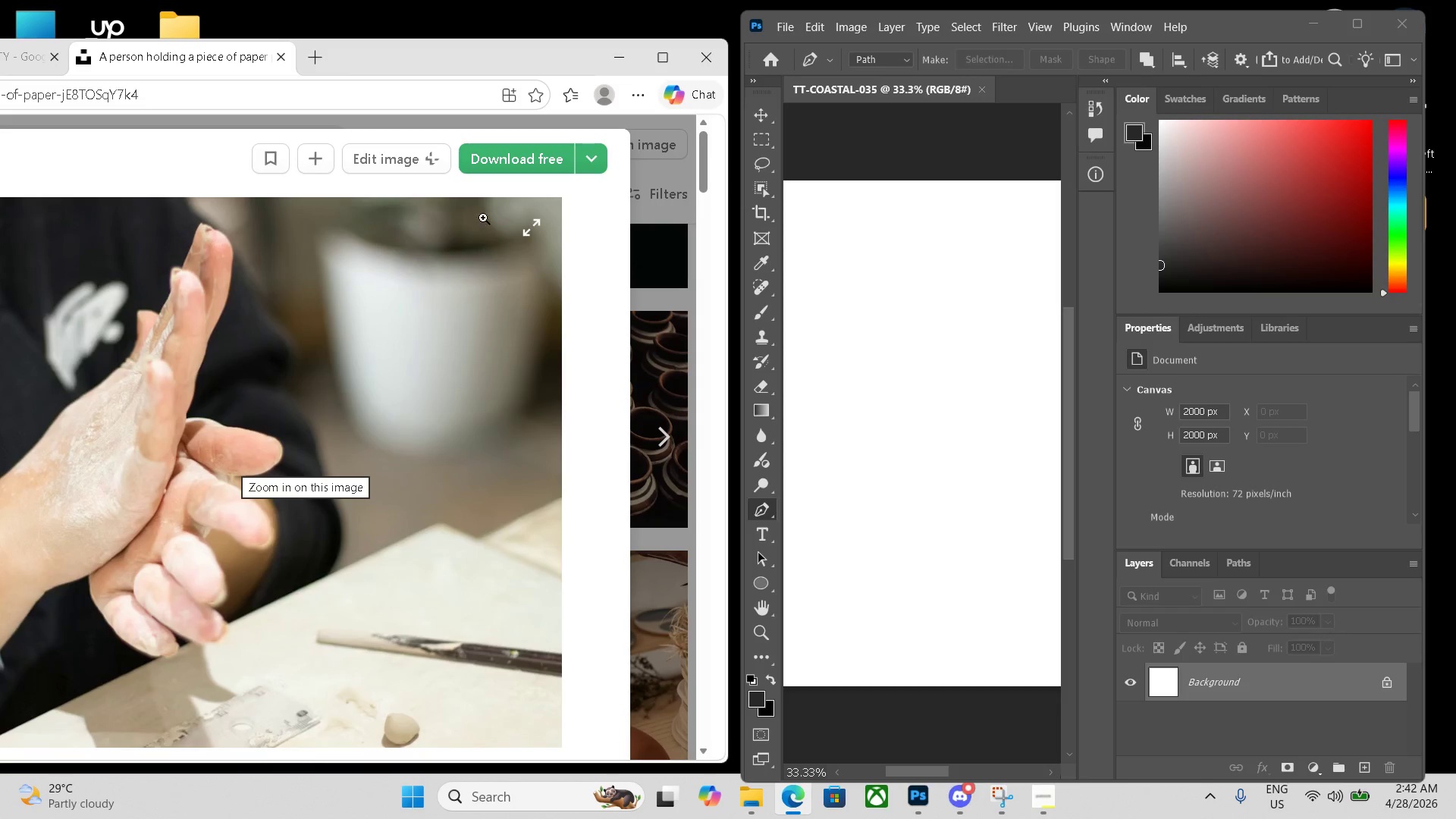 
left_click([535, 168])
 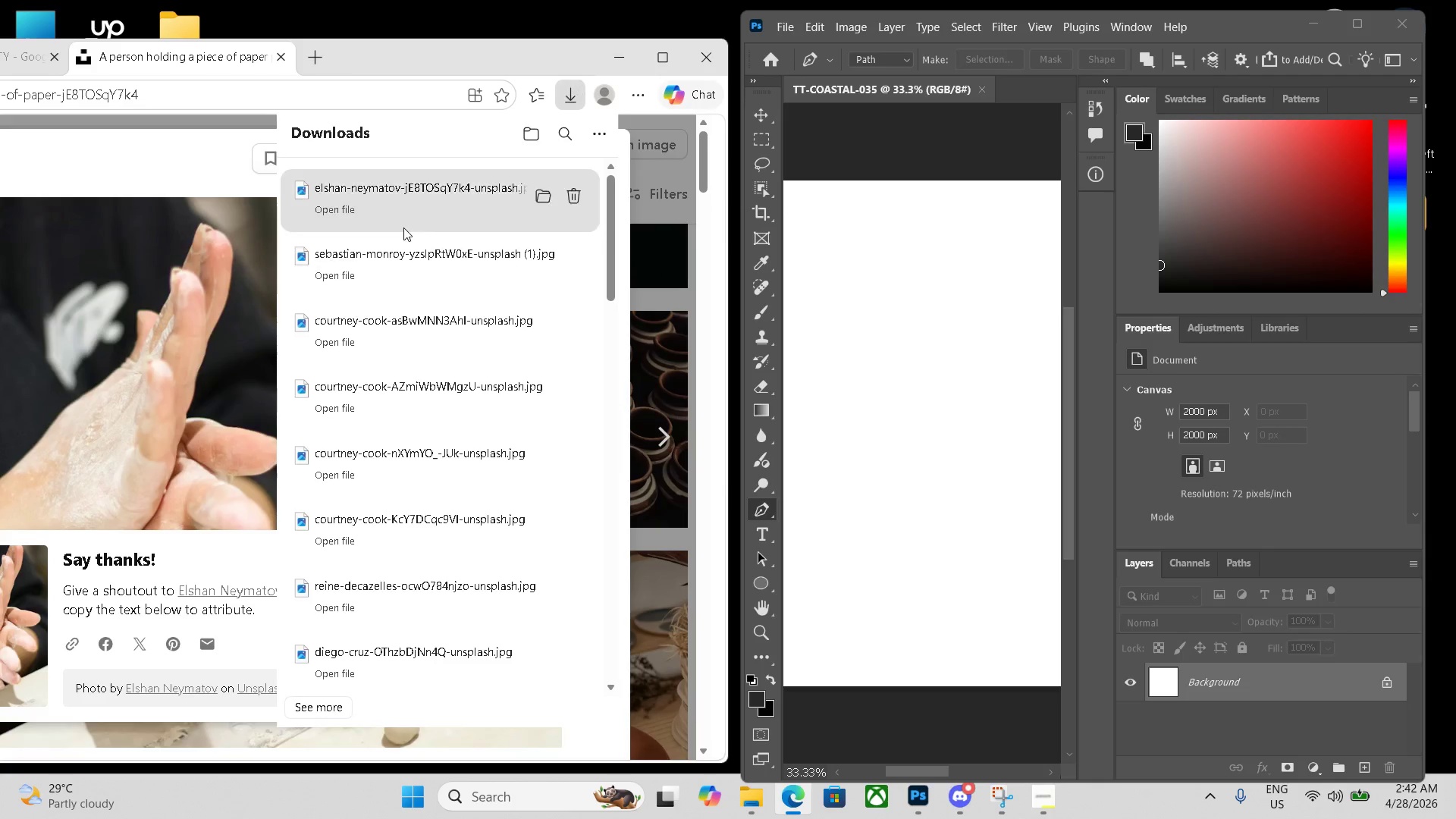 
left_click_drag(start_coordinate=[370, 183], to_coordinate=[984, 264])
 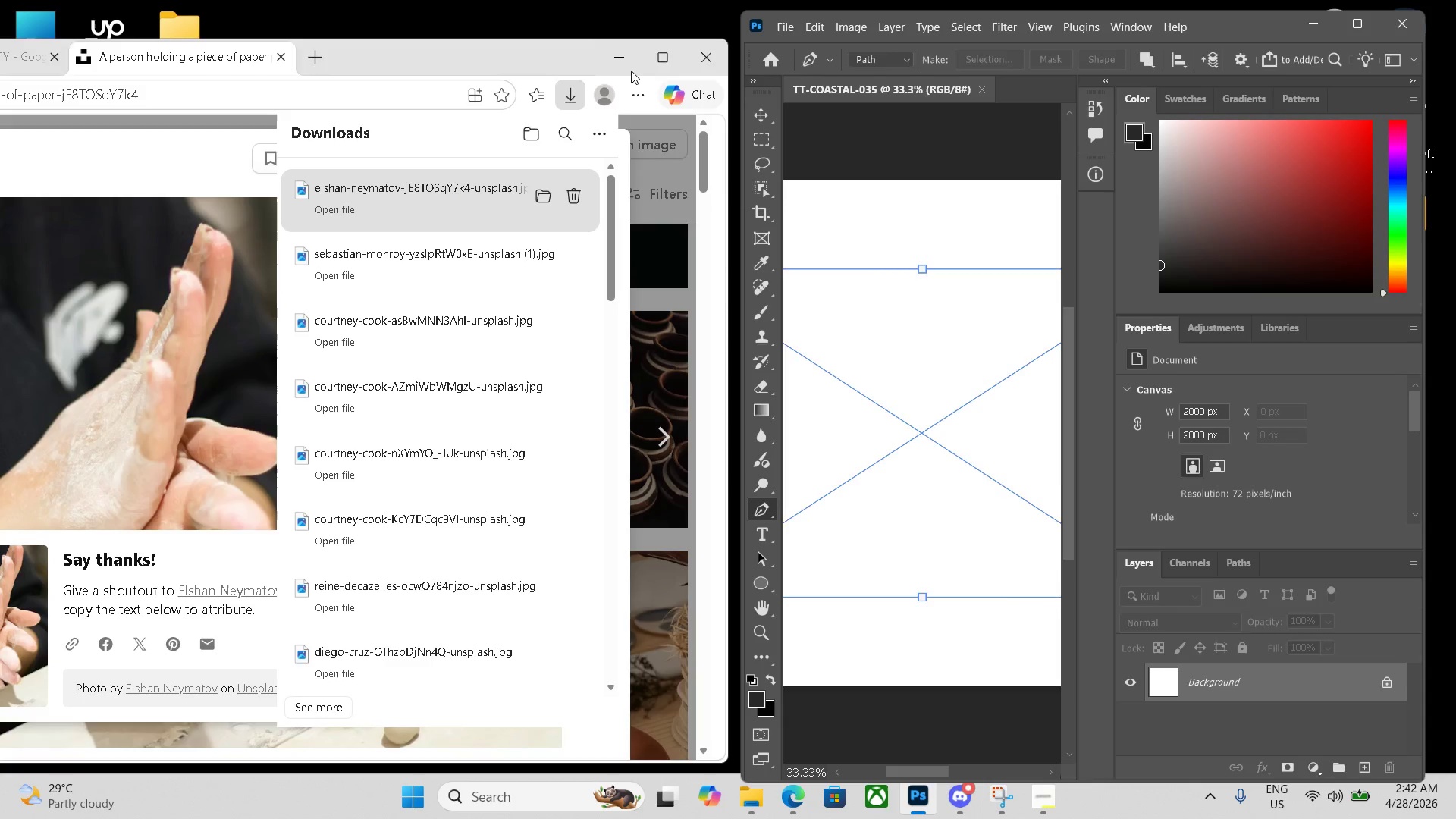 
left_click([622, 58])
 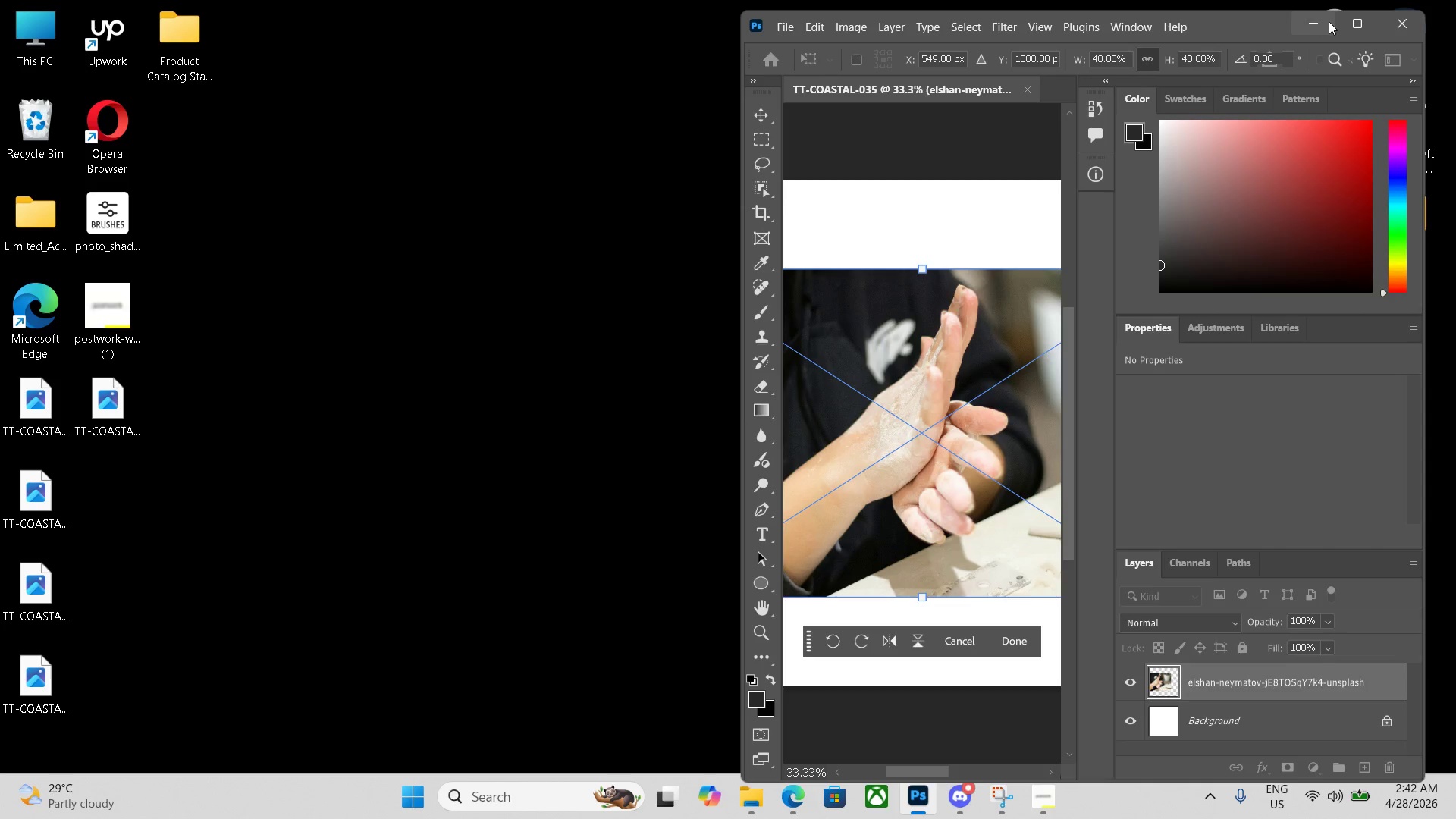 
left_click([1348, 21])
 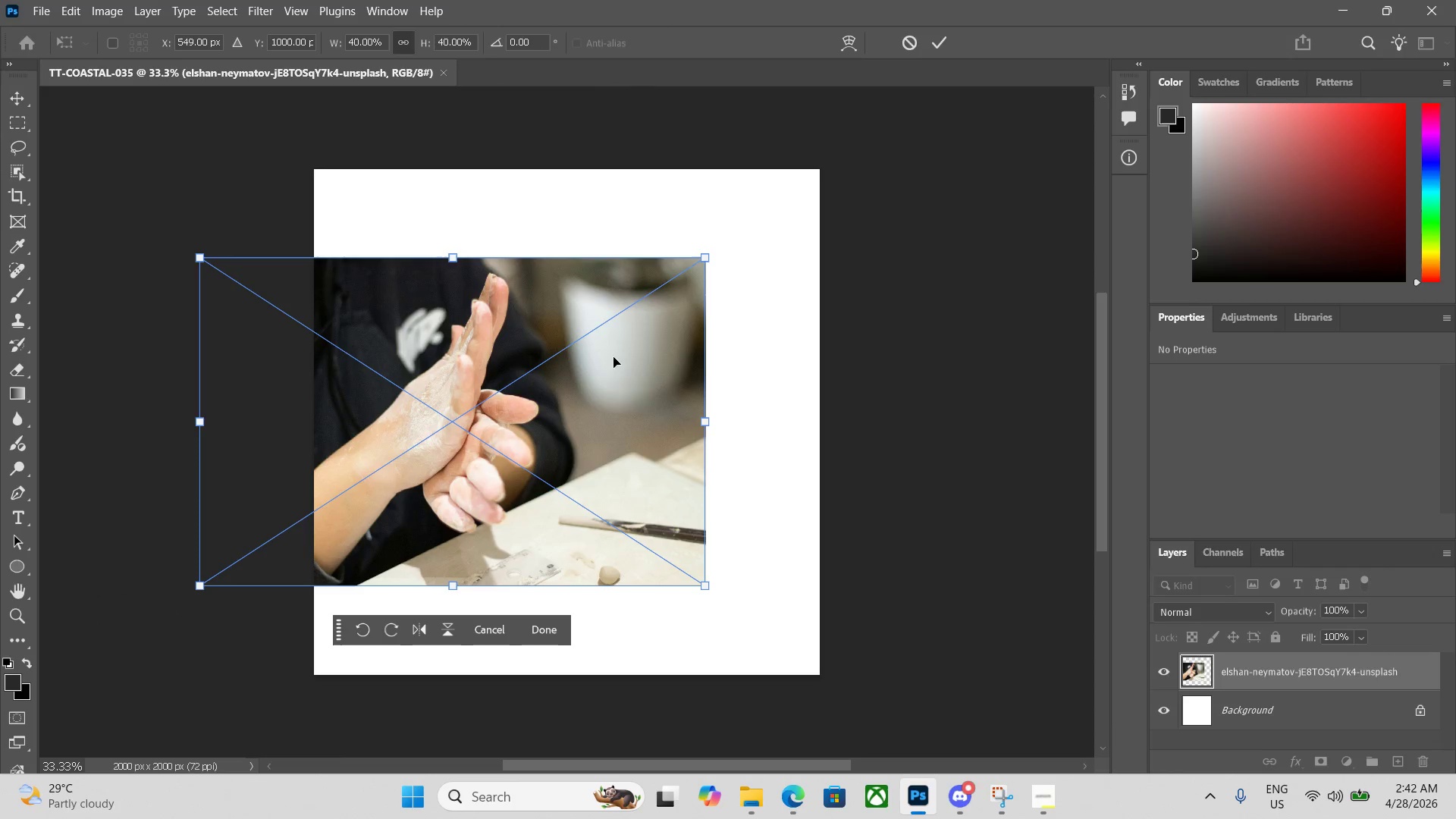 
left_click_drag(start_coordinate=[602, 367], to_coordinate=[717, 378])
 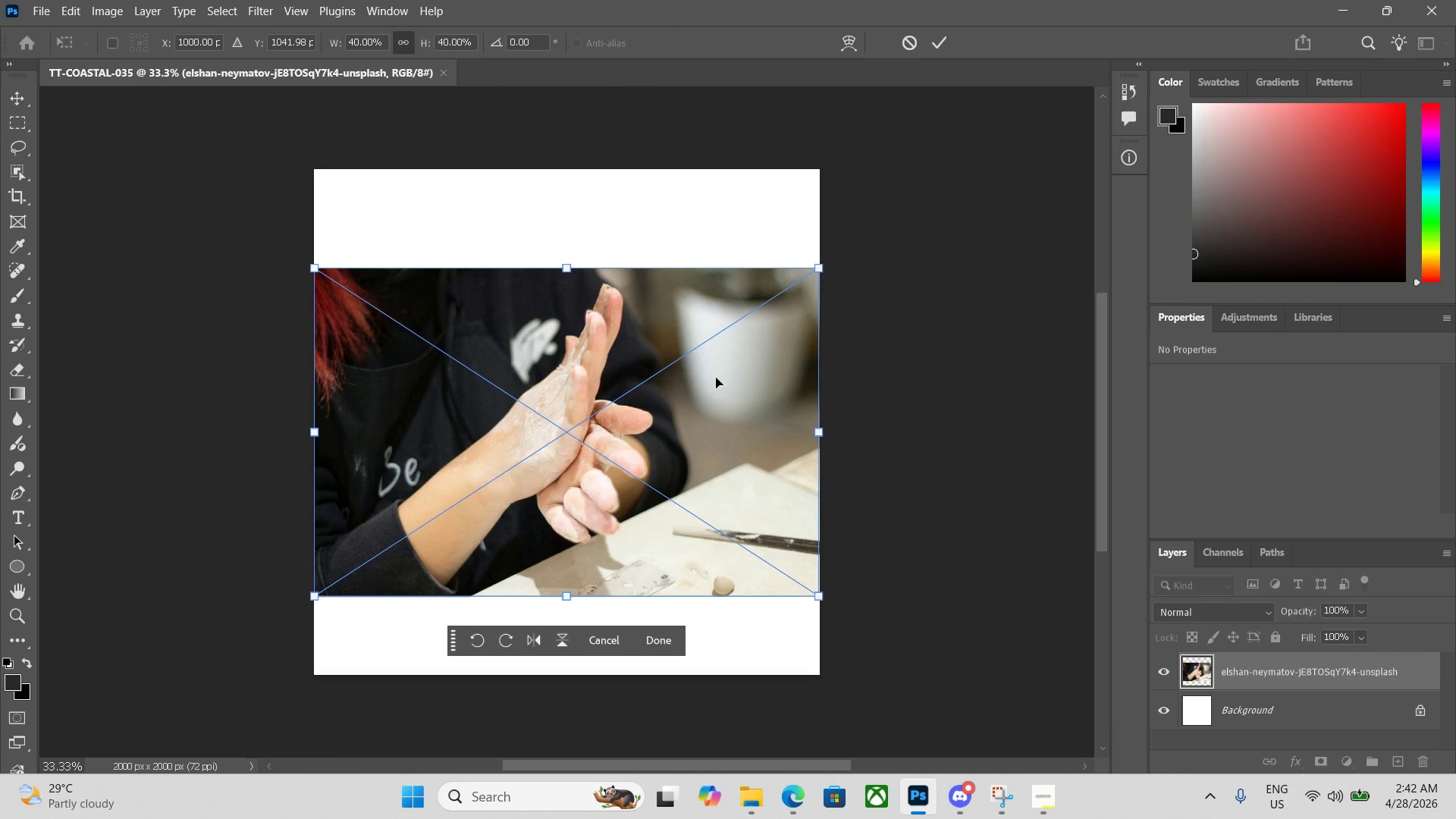 
key(Enter)
 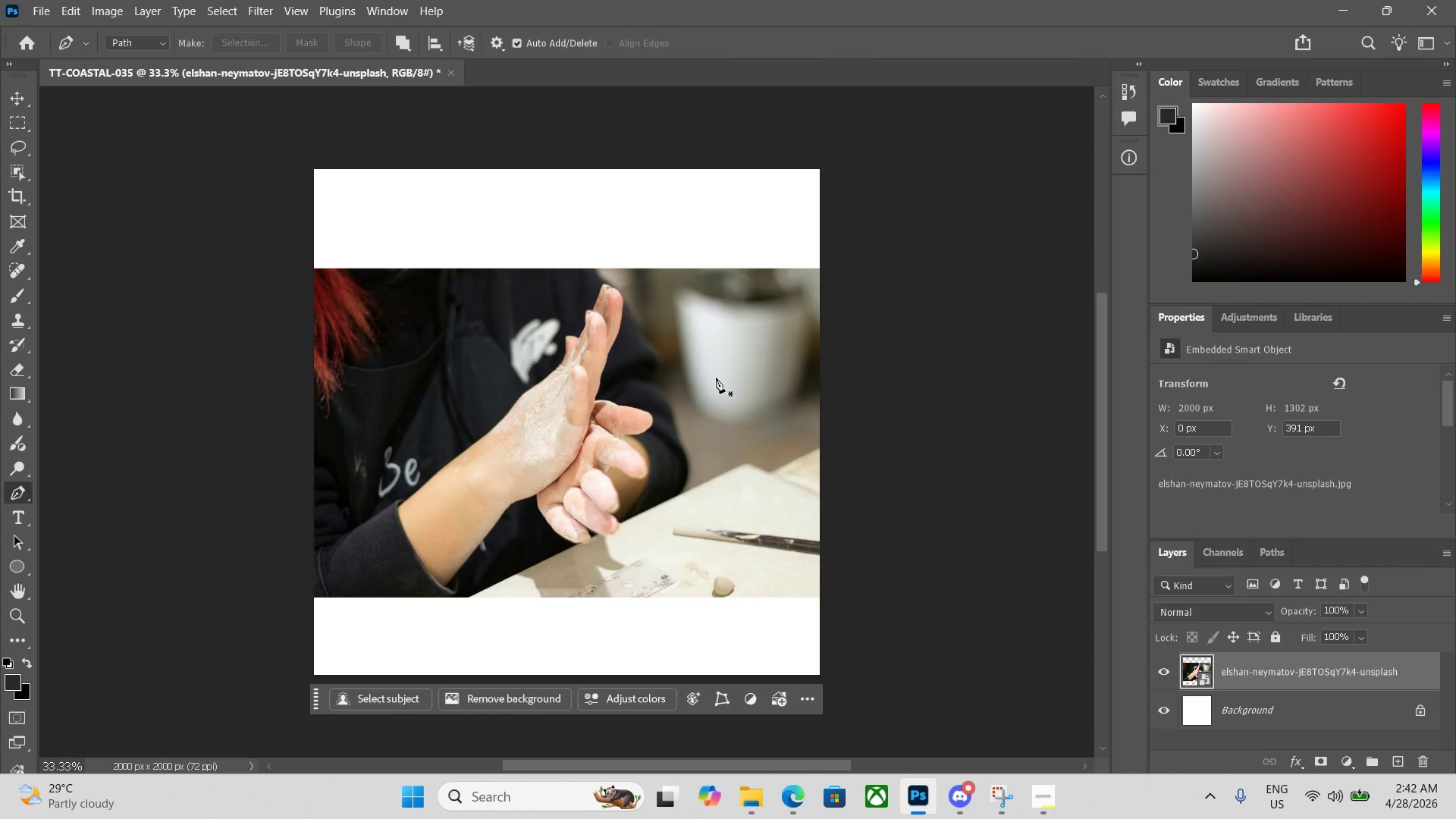 
left_click([454, 73])
 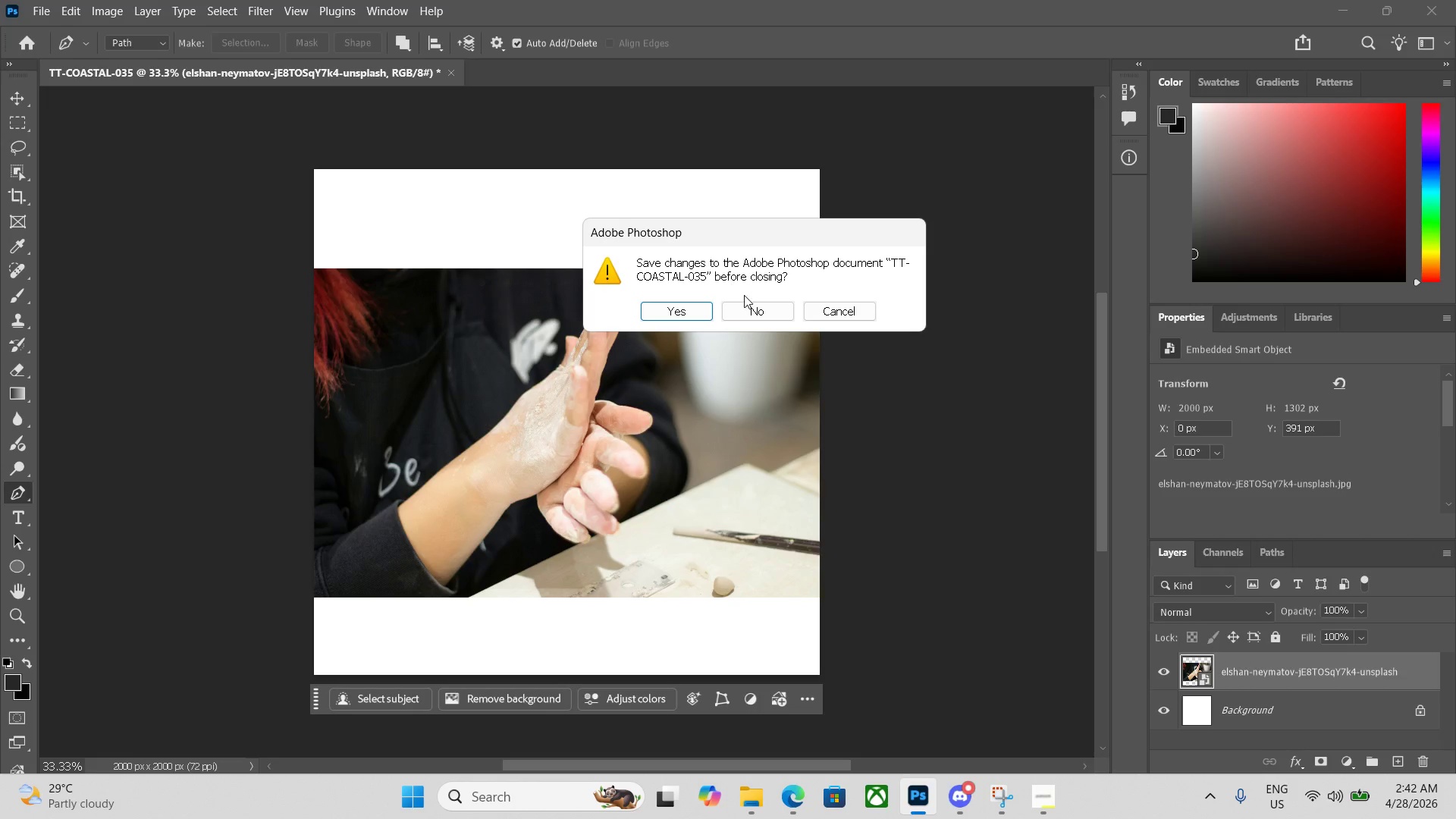 
left_click([742, 306])
 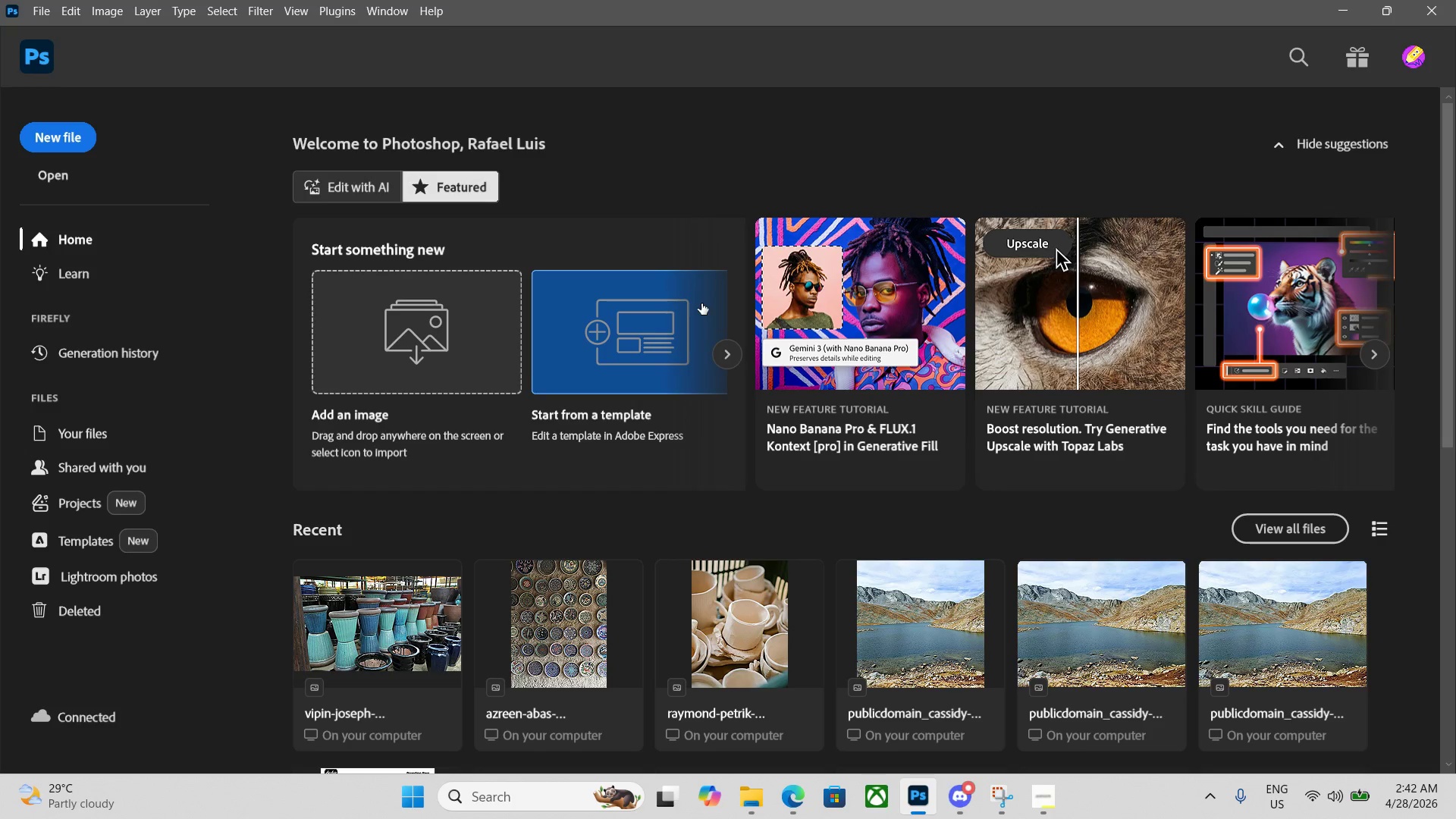 
key(Control+N)
 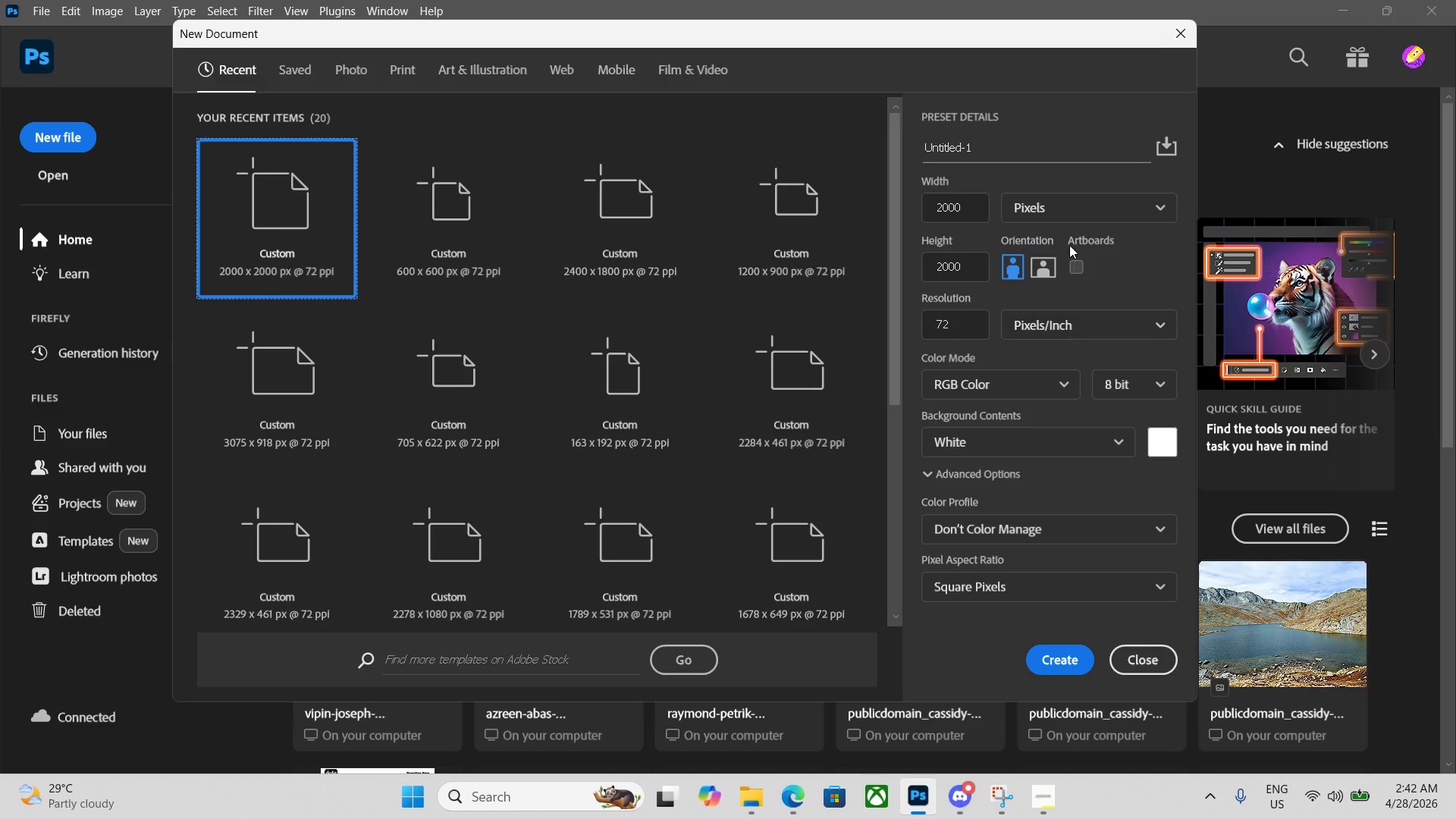 
left_click_drag(start_coordinate=[1007, 148], to_coordinate=[879, 150])
 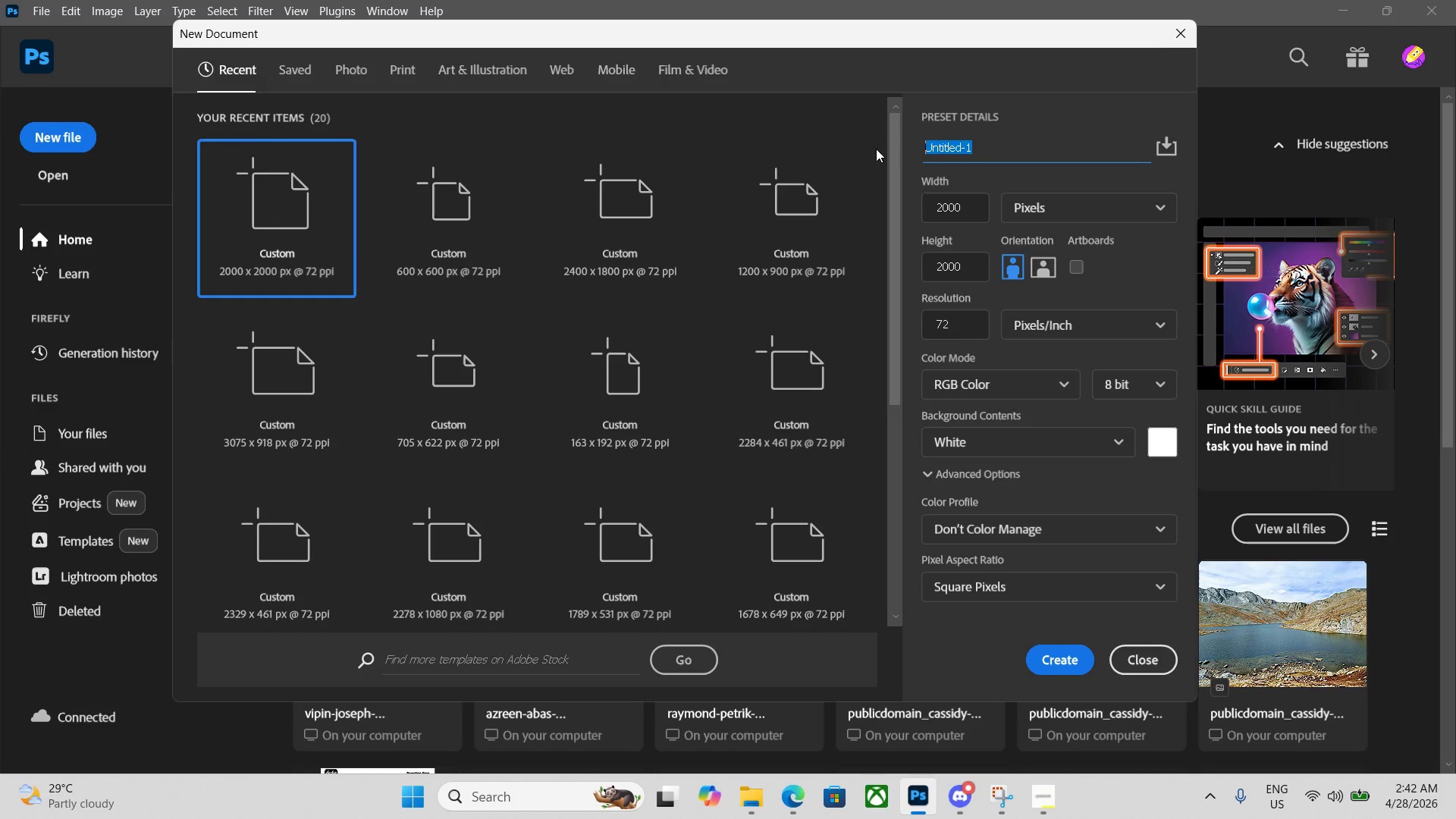 
key(Backspace)
 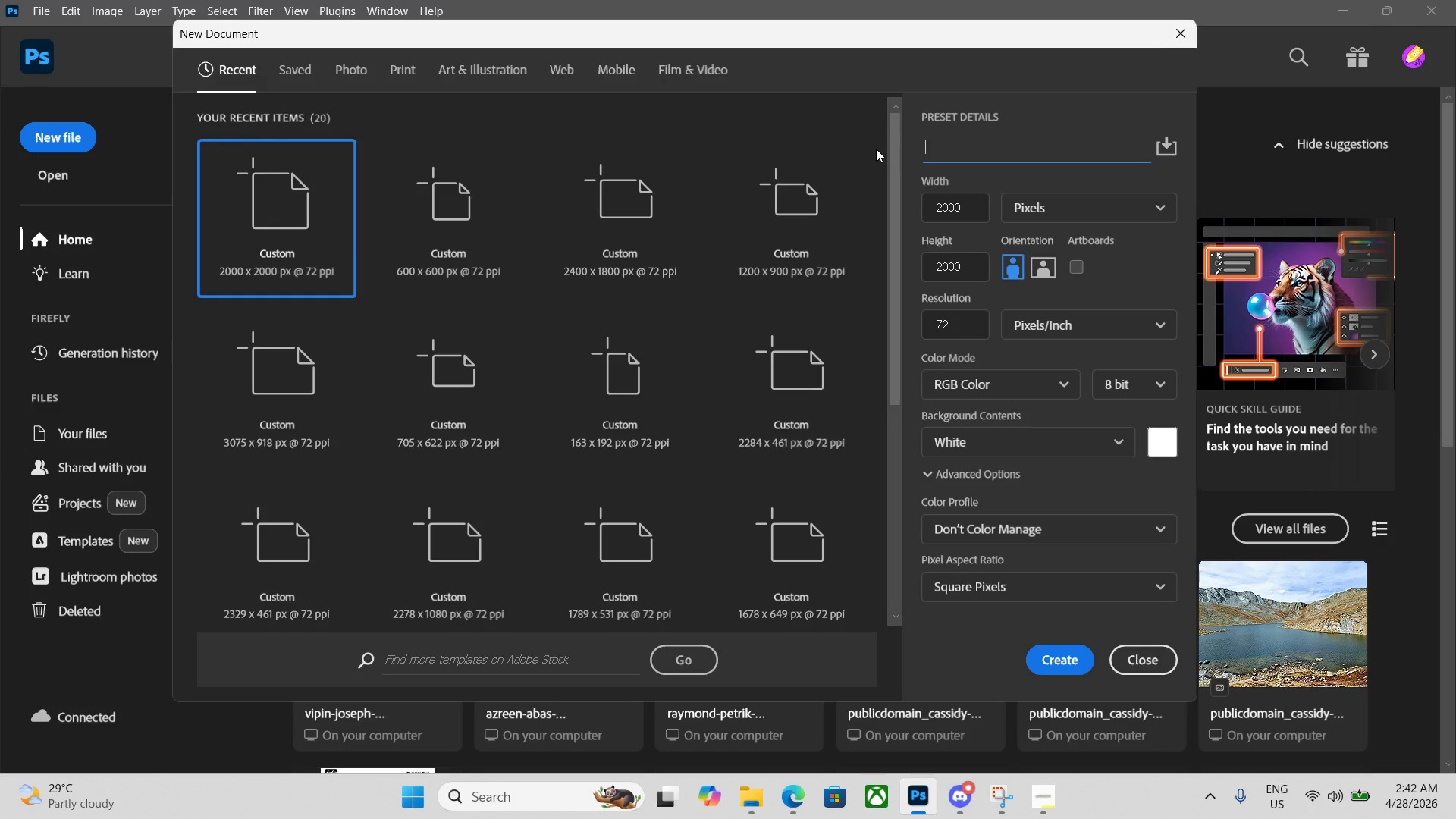 
key(Control+V)
 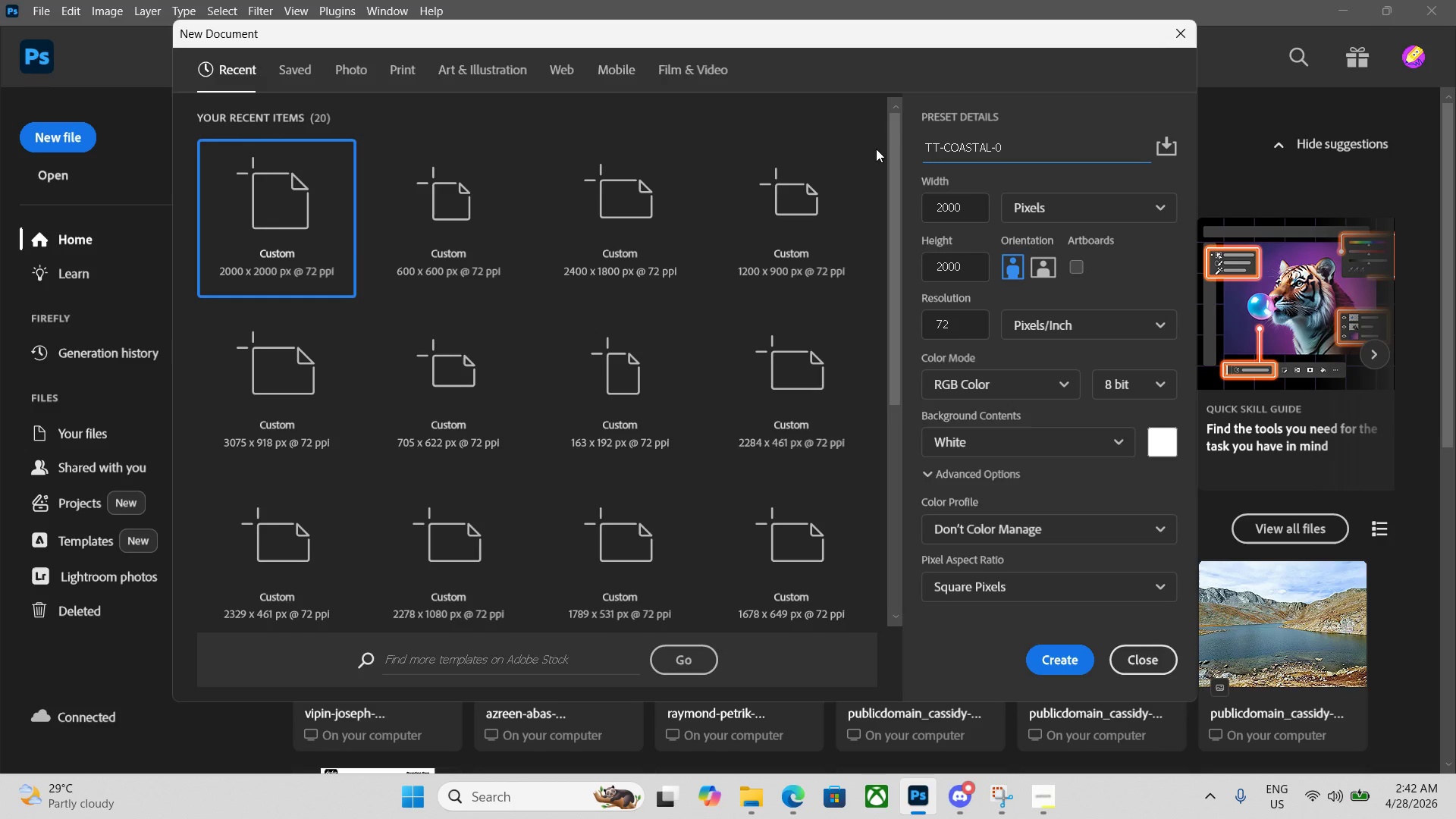 
key(Numpad4)
 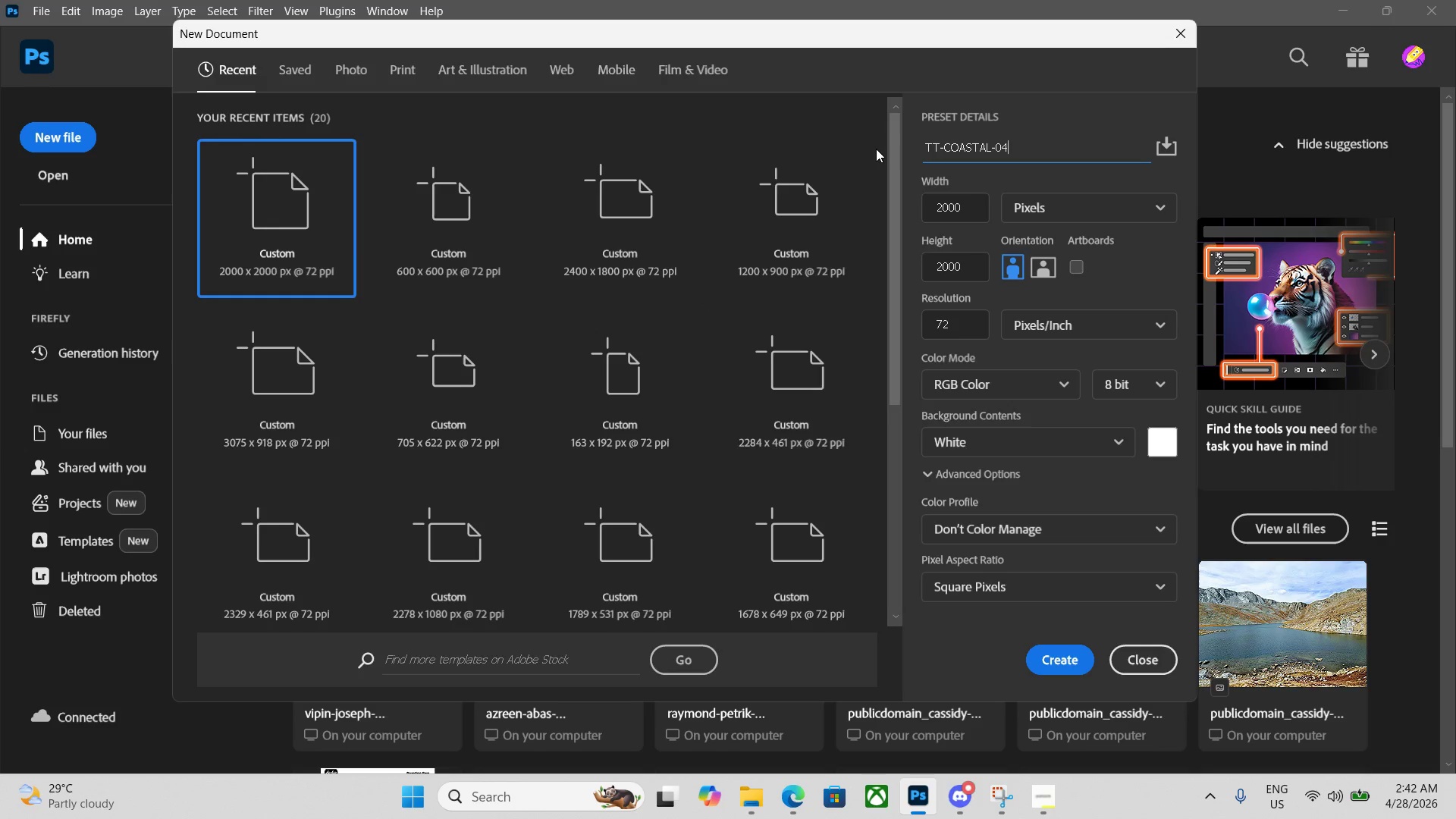 
key(Numpad5)
 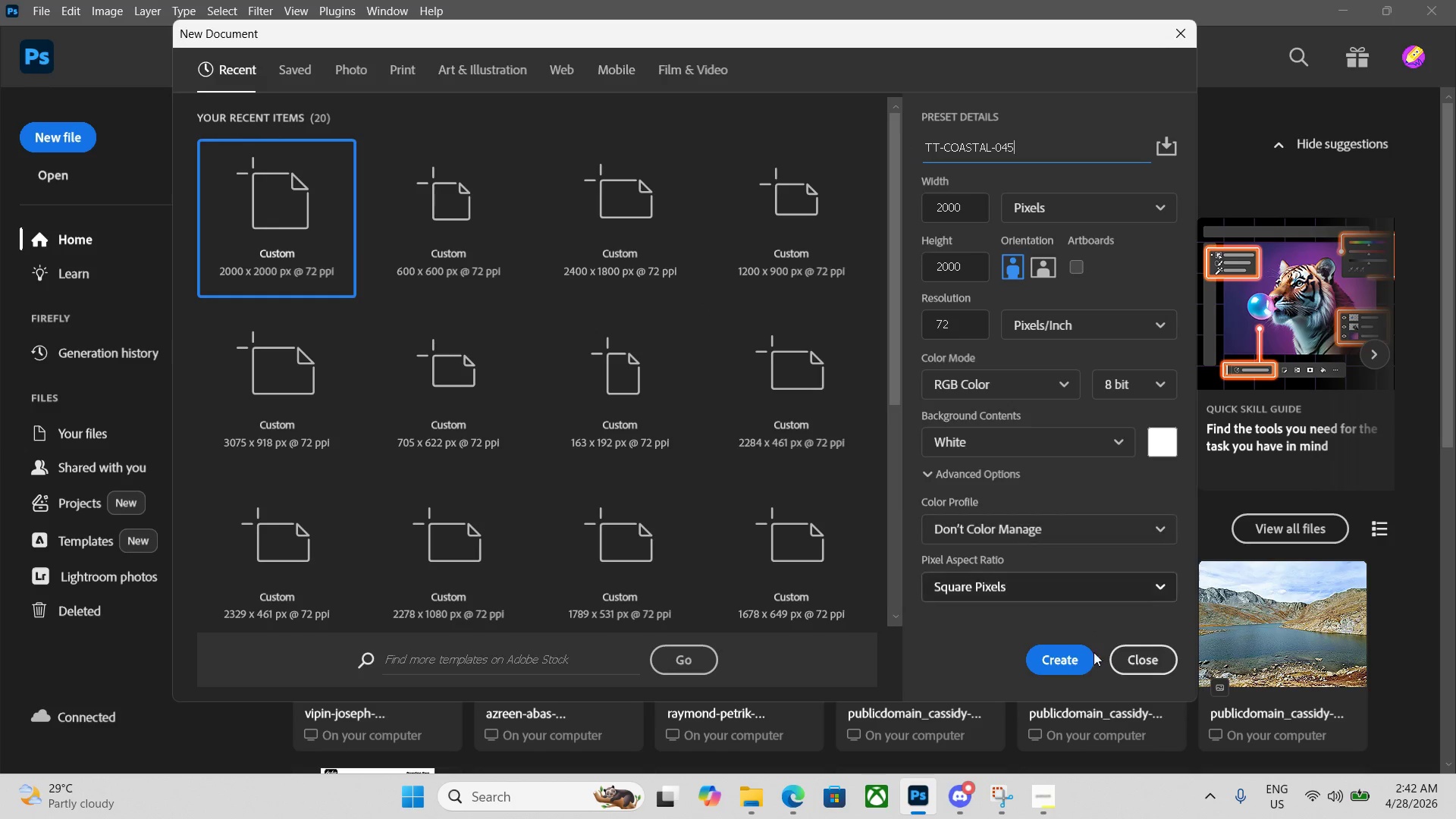 
left_click([1063, 654])
 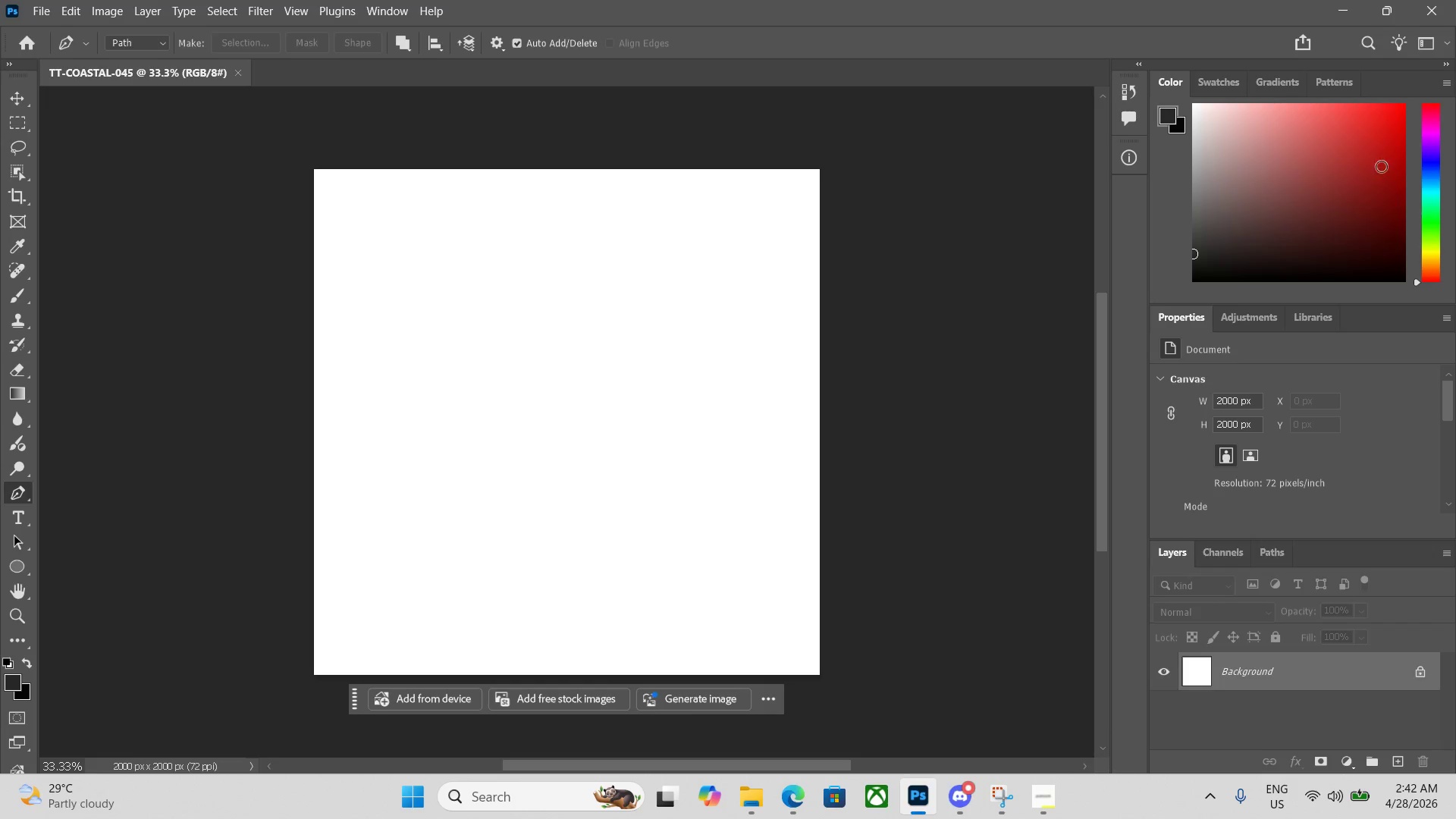 
left_click([1396, 0])
 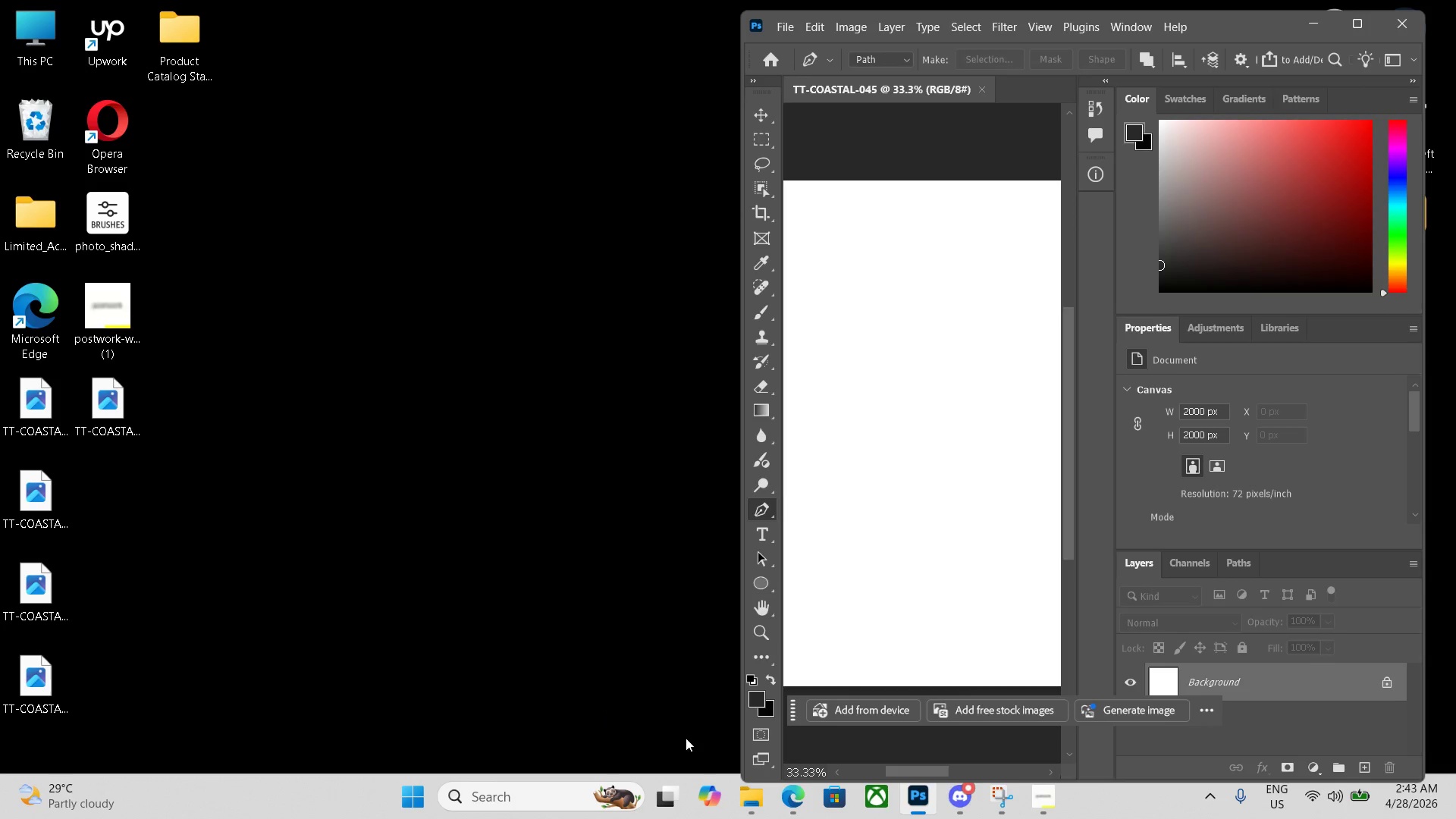 
left_click([799, 801])
 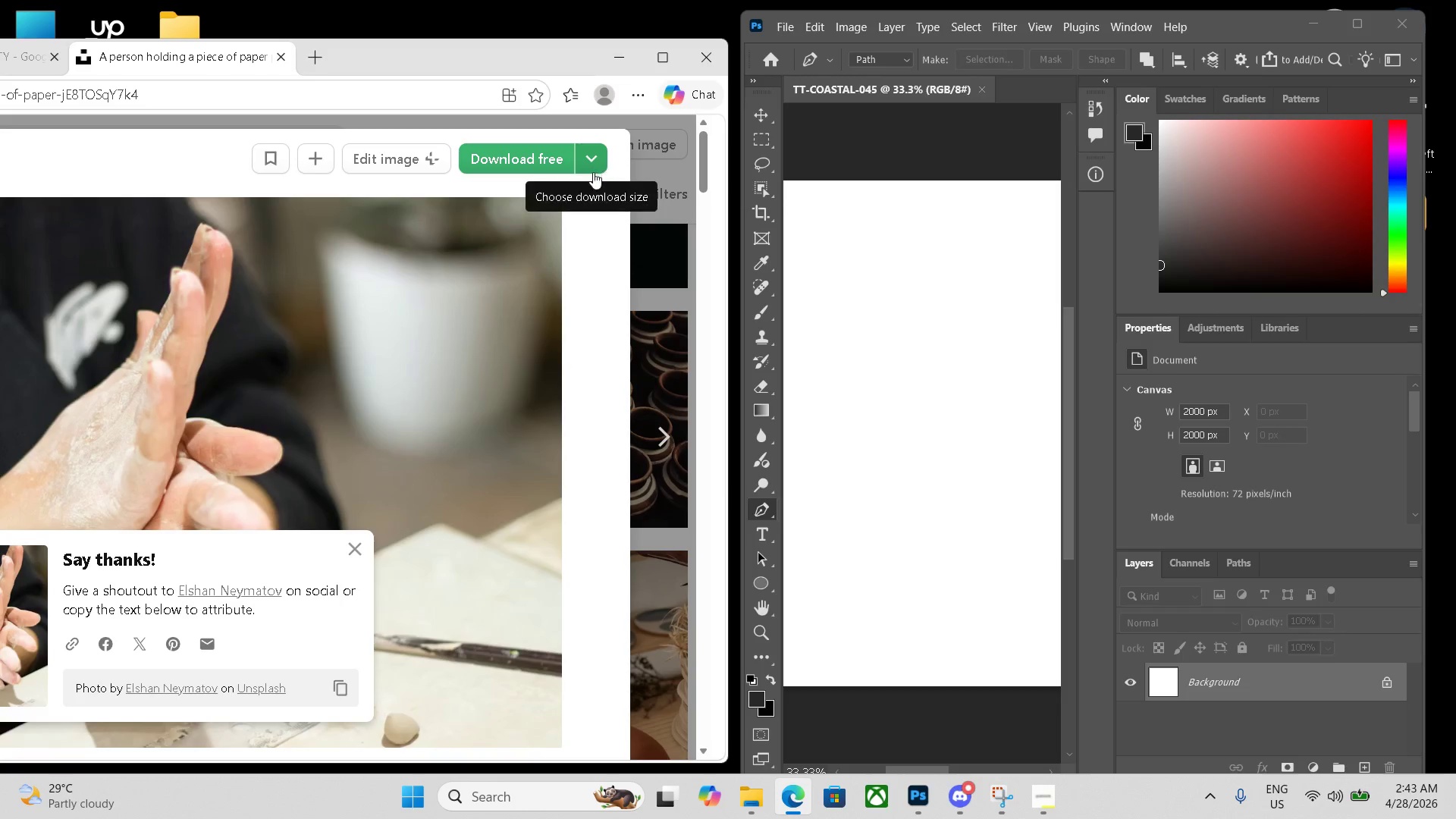 
key(Control+ControlLeft)
 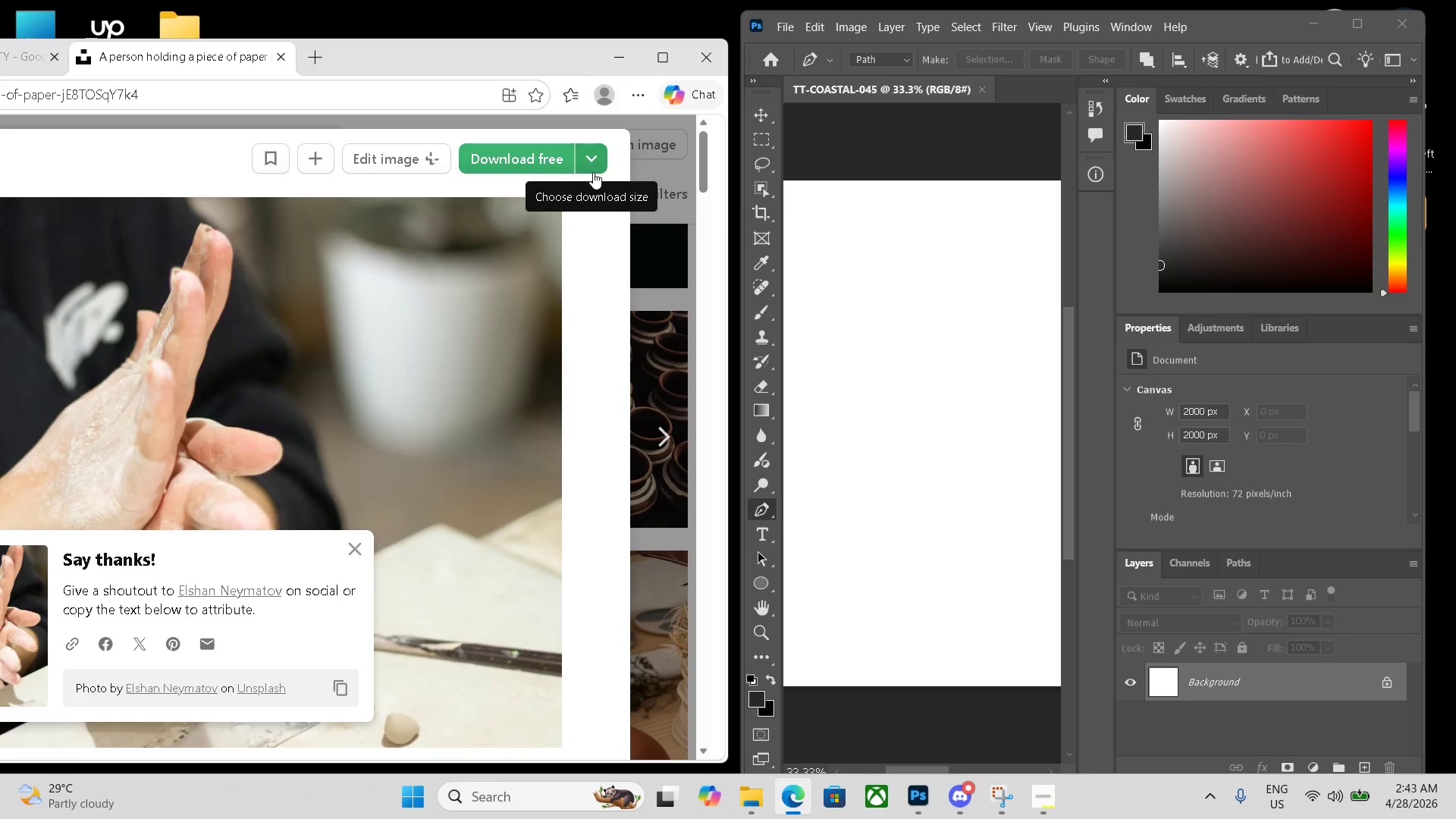 
key(Control+J)
 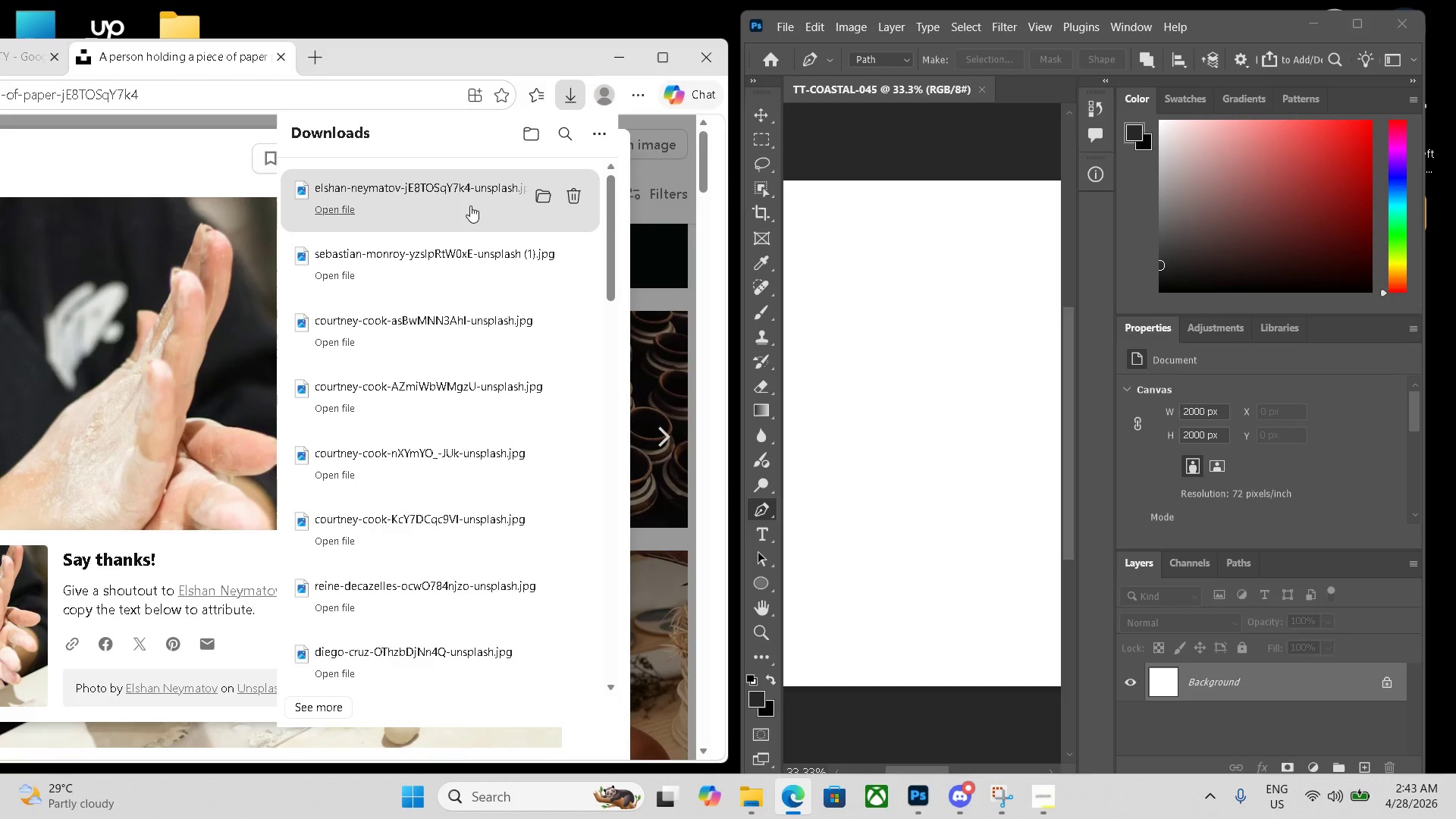 
left_click_drag(start_coordinate=[469, 206], to_coordinate=[974, 336])
 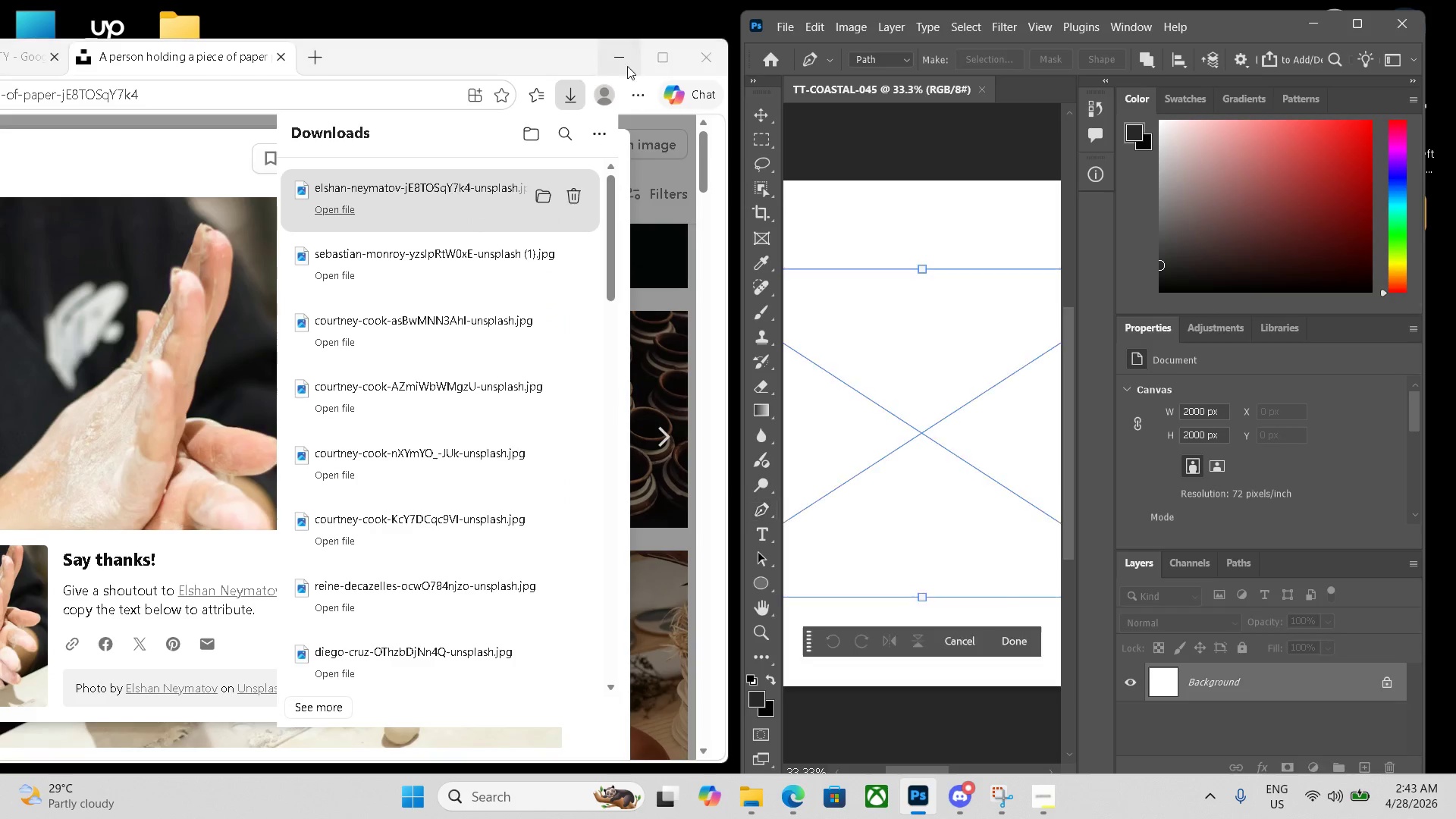 
left_click([624, 59])
 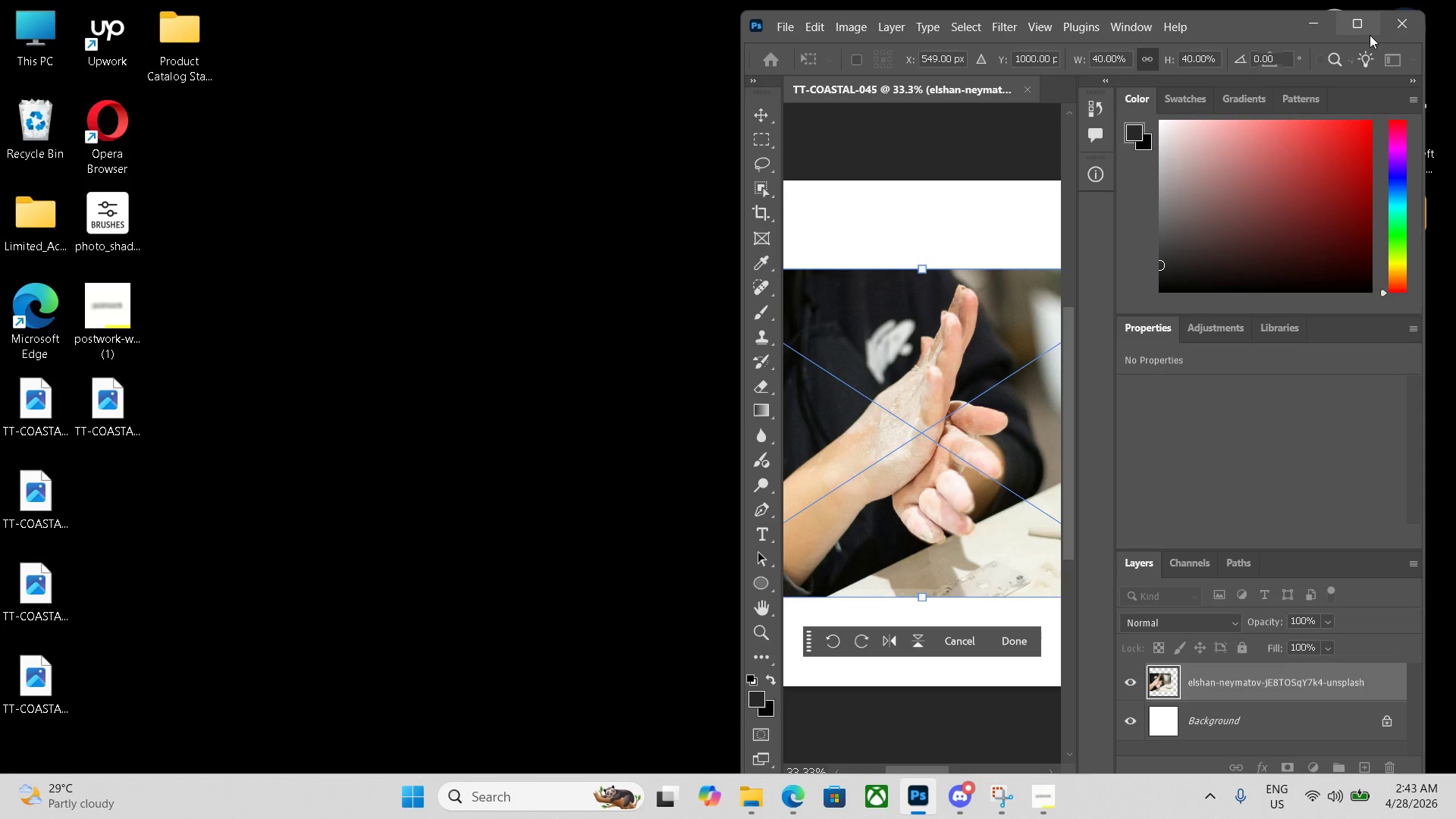 
left_click([1367, 26])
 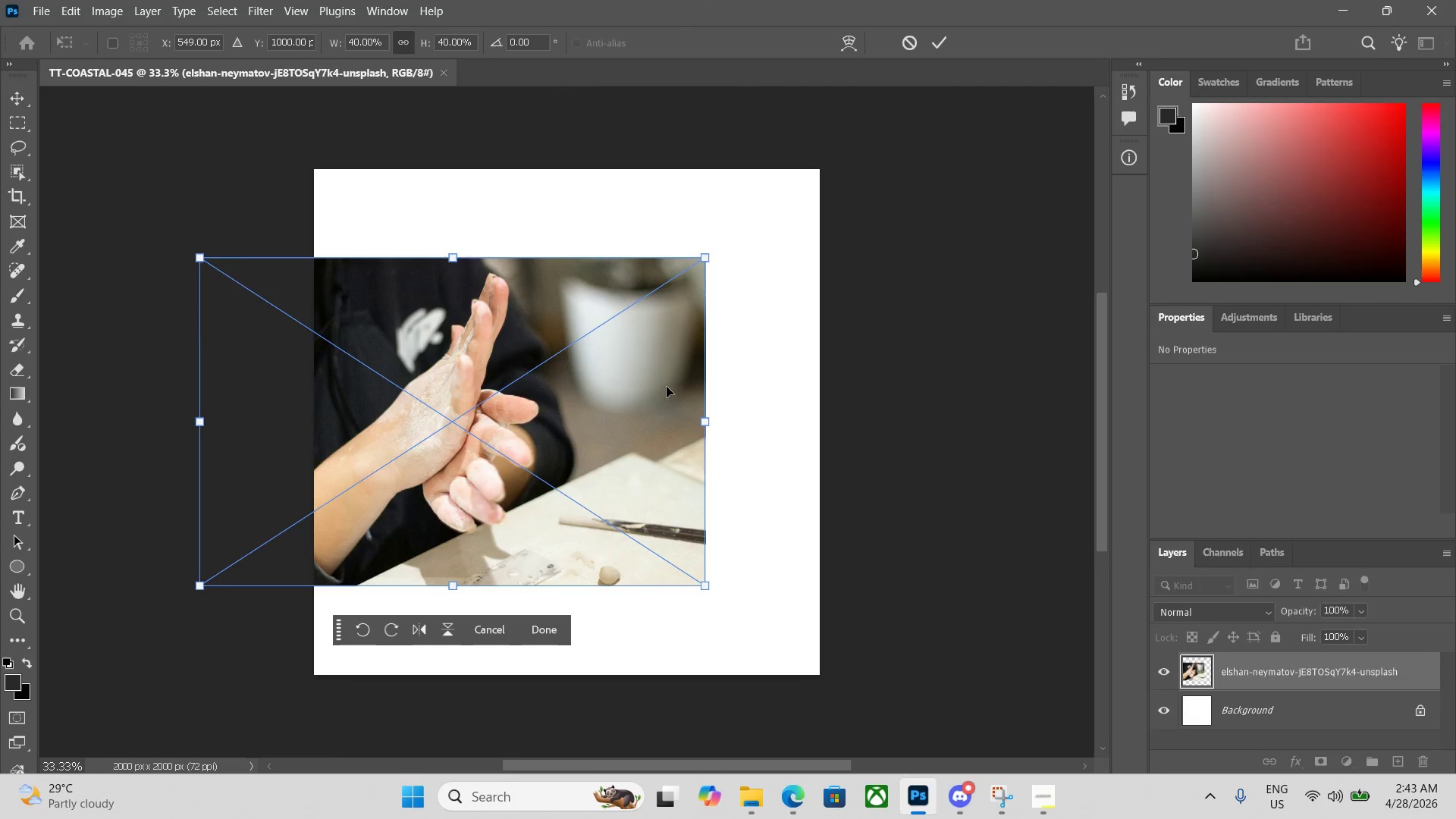 
left_click_drag(start_coordinate=[626, 400], to_coordinate=[736, 394])
 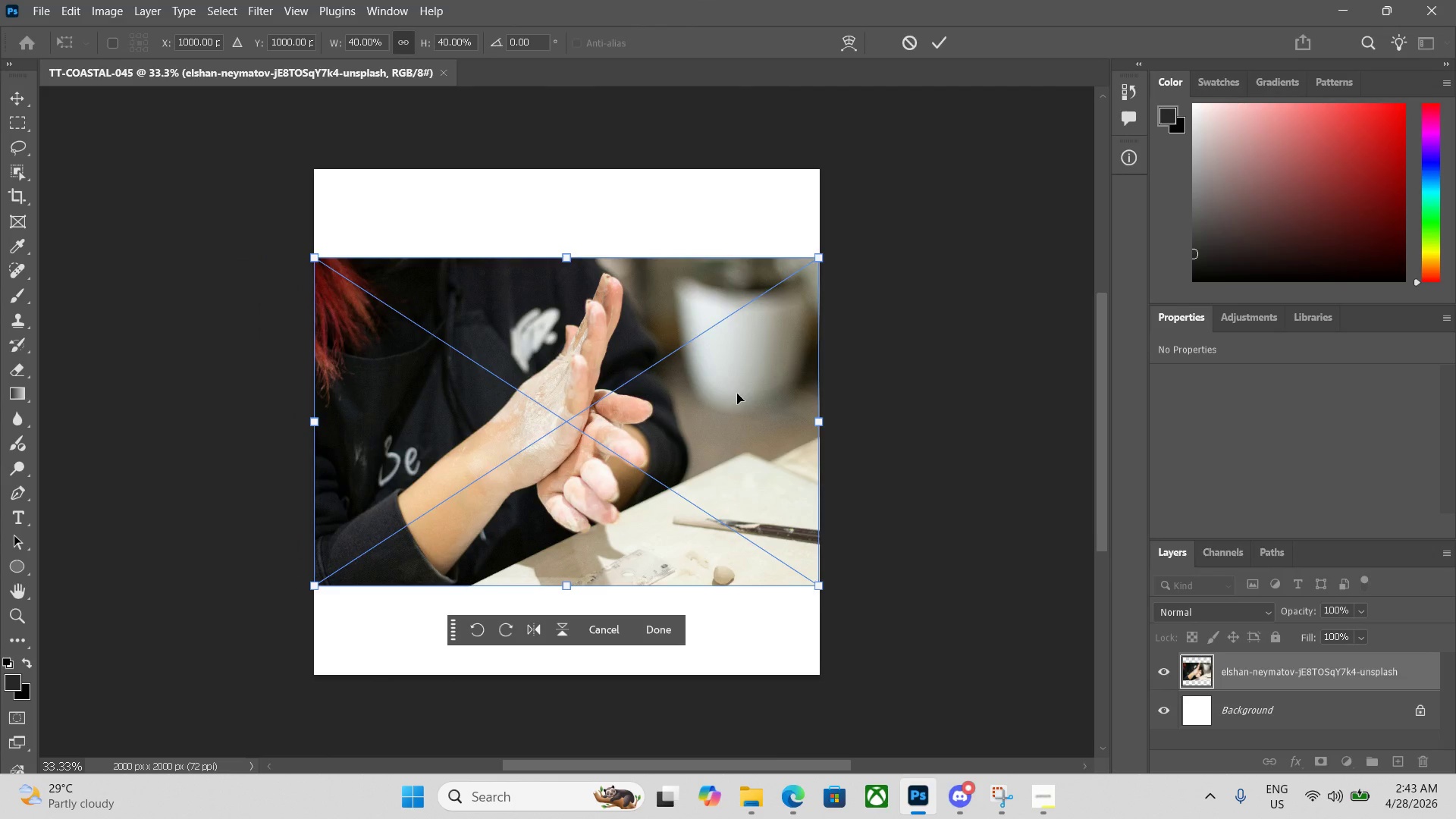 
key(Enter)
 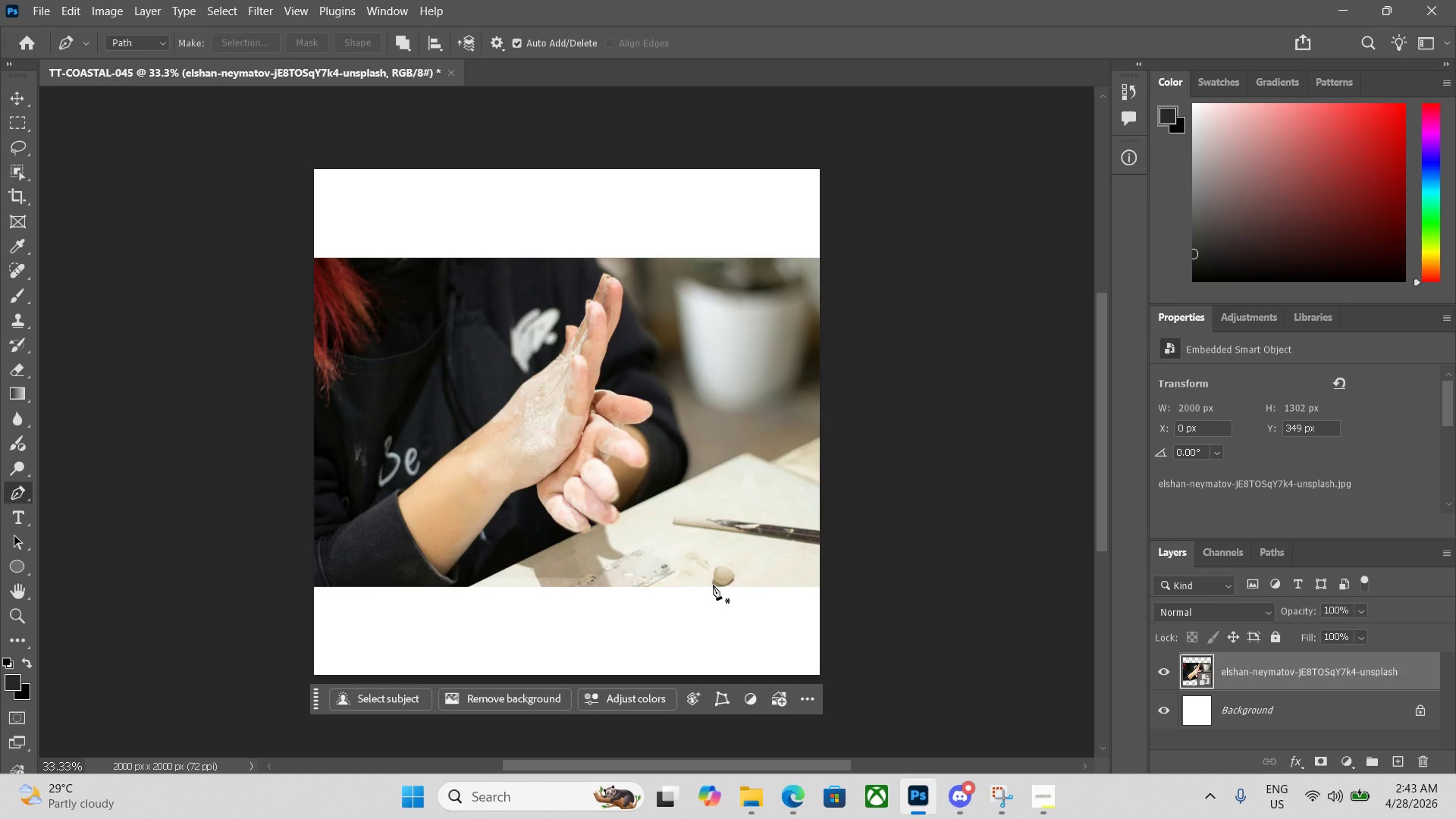 
scroll: coordinate [952, 610], scroll_direction: down, amount: 3.0
 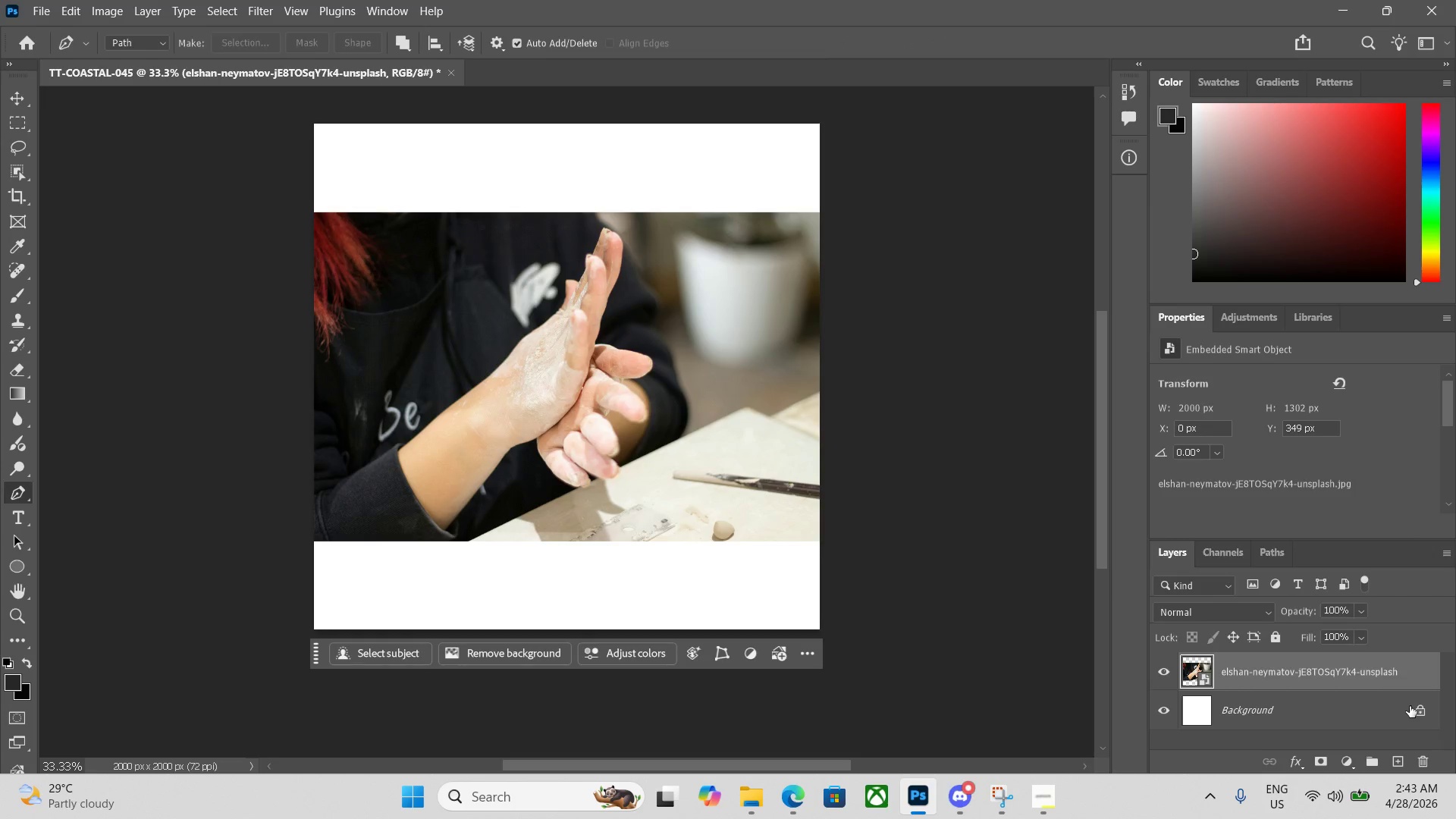 
left_click([1414, 705])
 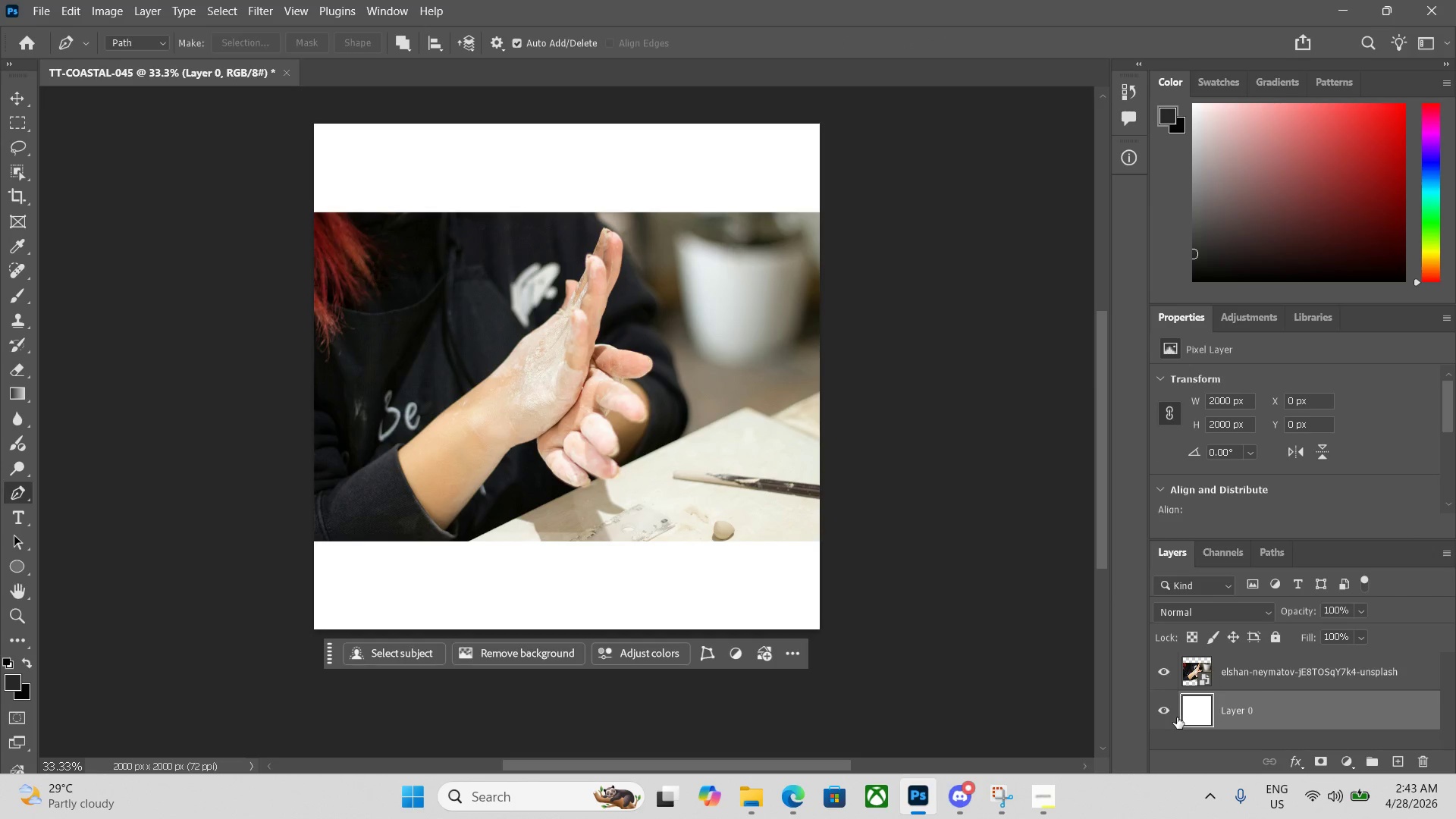 
left_click([1168, 711])
 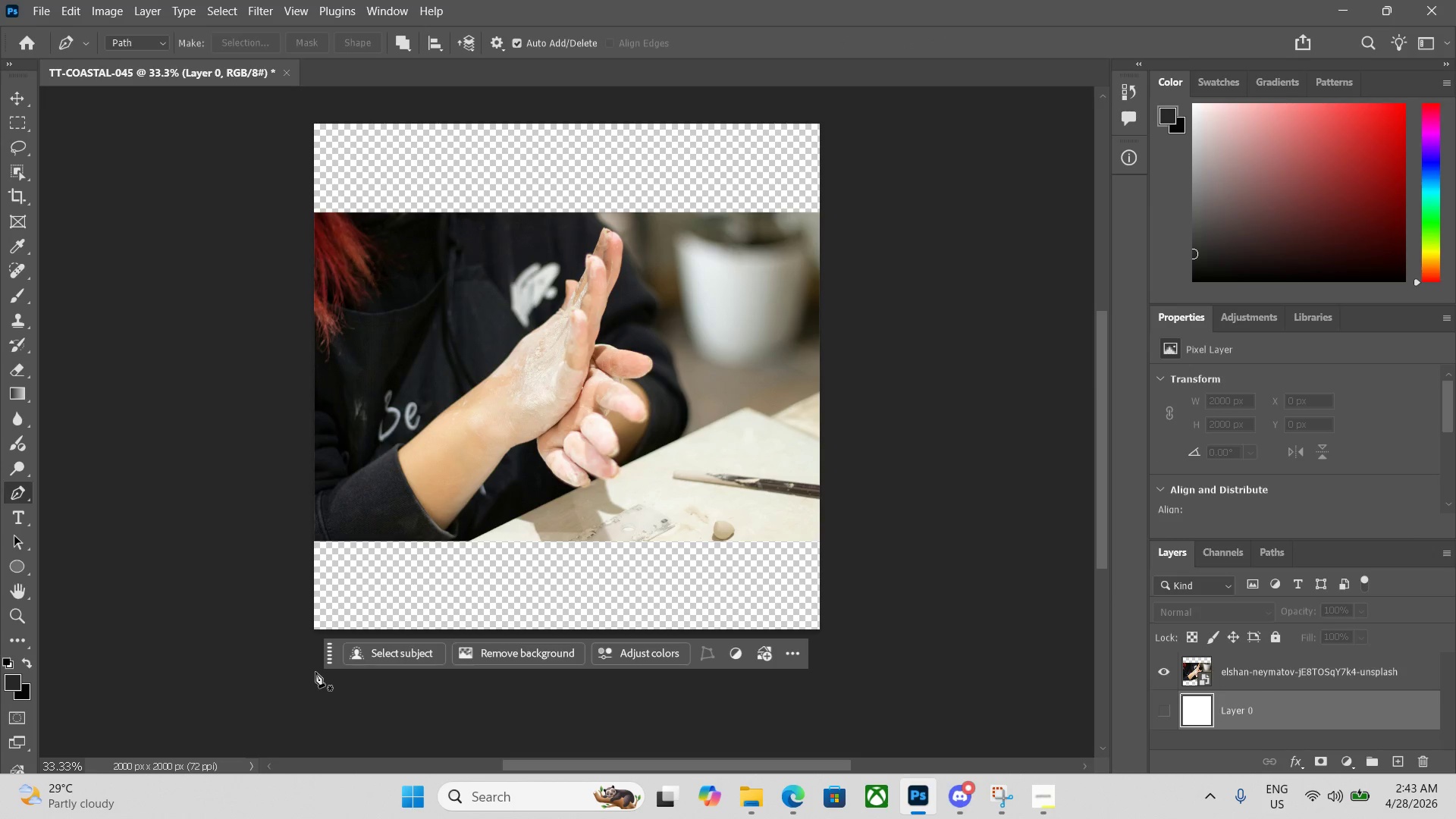 
left_click_drag(start_coordinate=[323, 653], to_coordinate=[325, 744])
 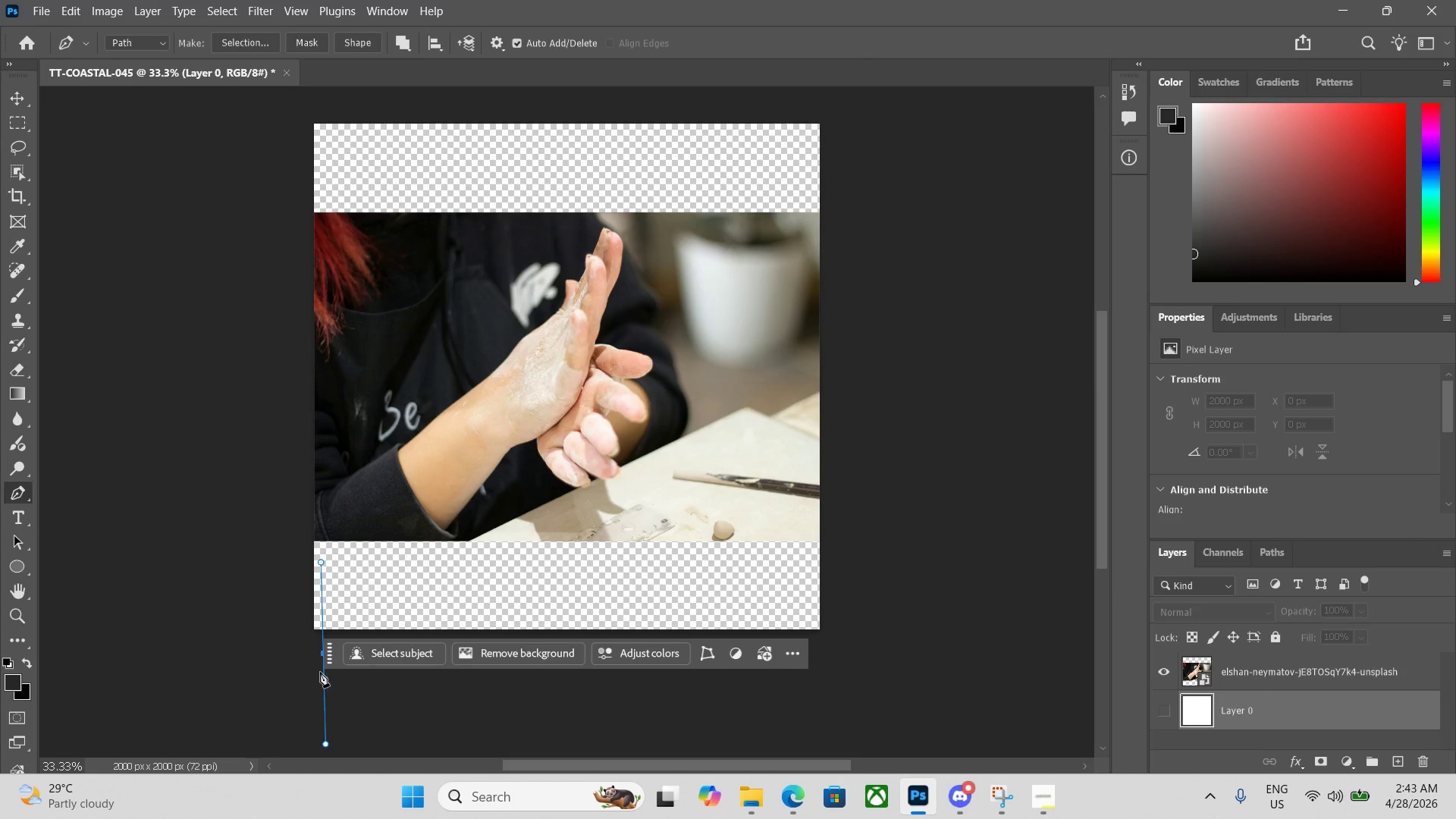 
left_click([404, 706])
 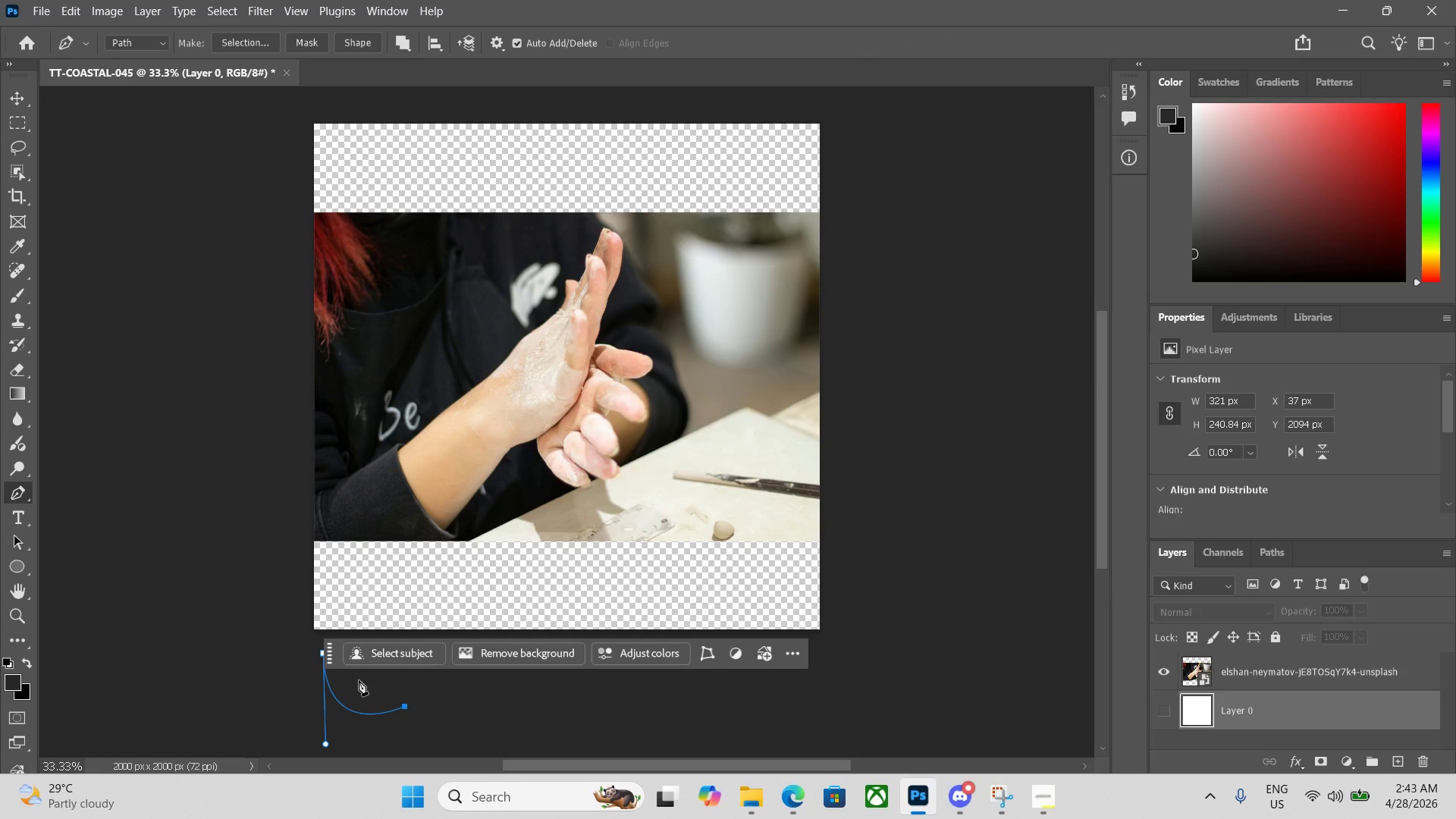 
key(Backspace)
 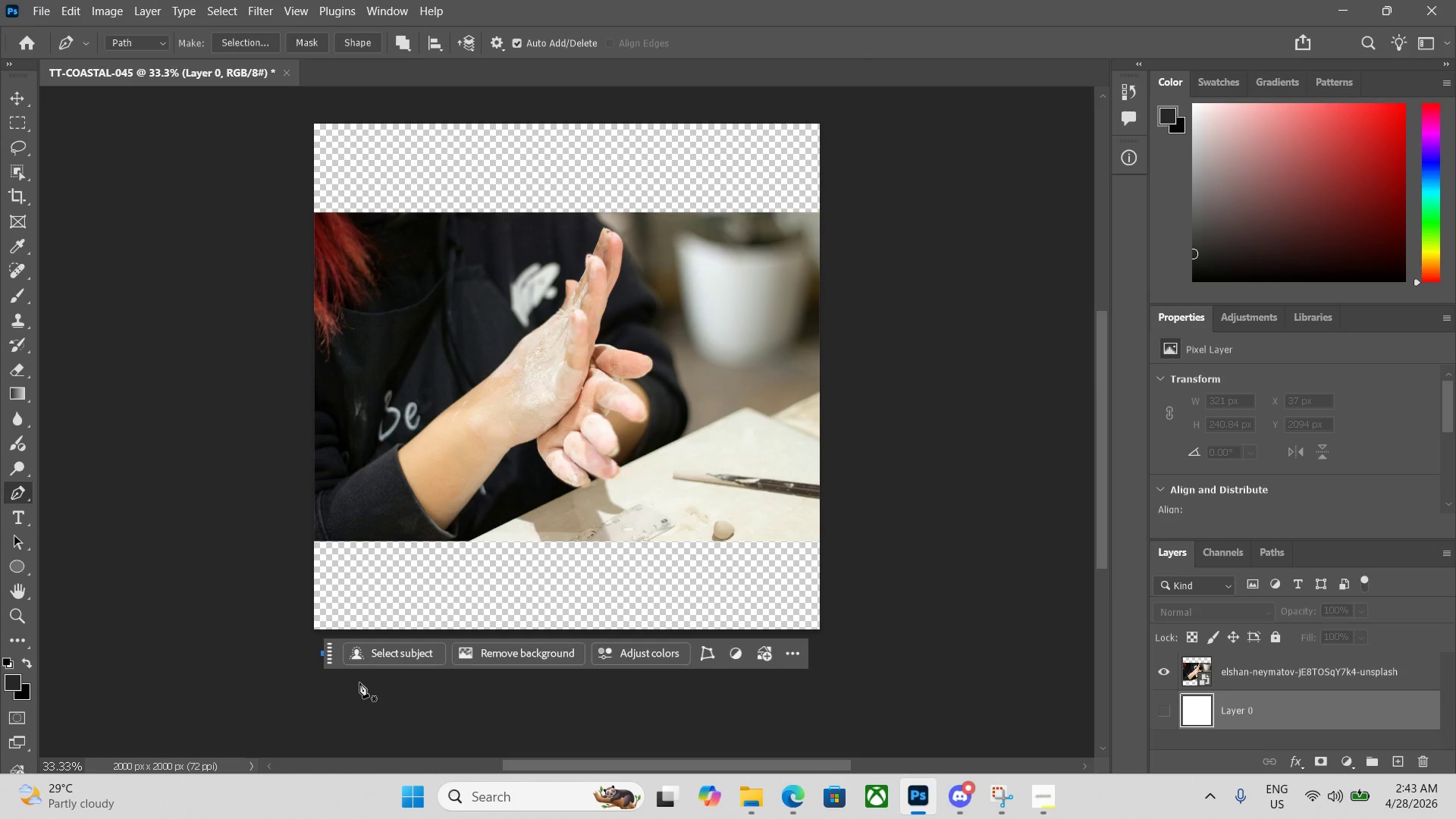 
key(Backspace)
 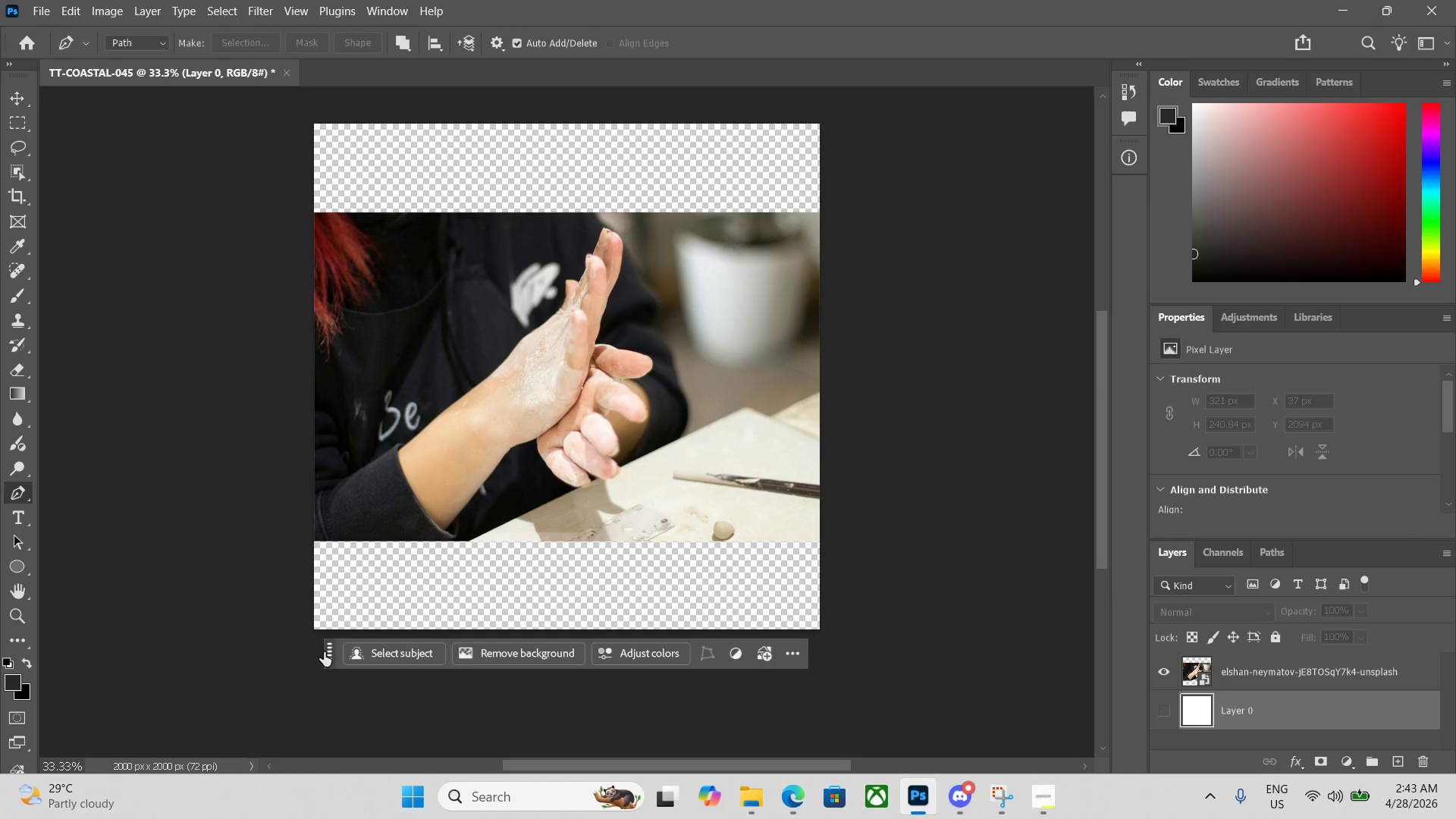 
left_click_drag(start_coordinate=[328, 654], to_coordinate=[309, 733])
 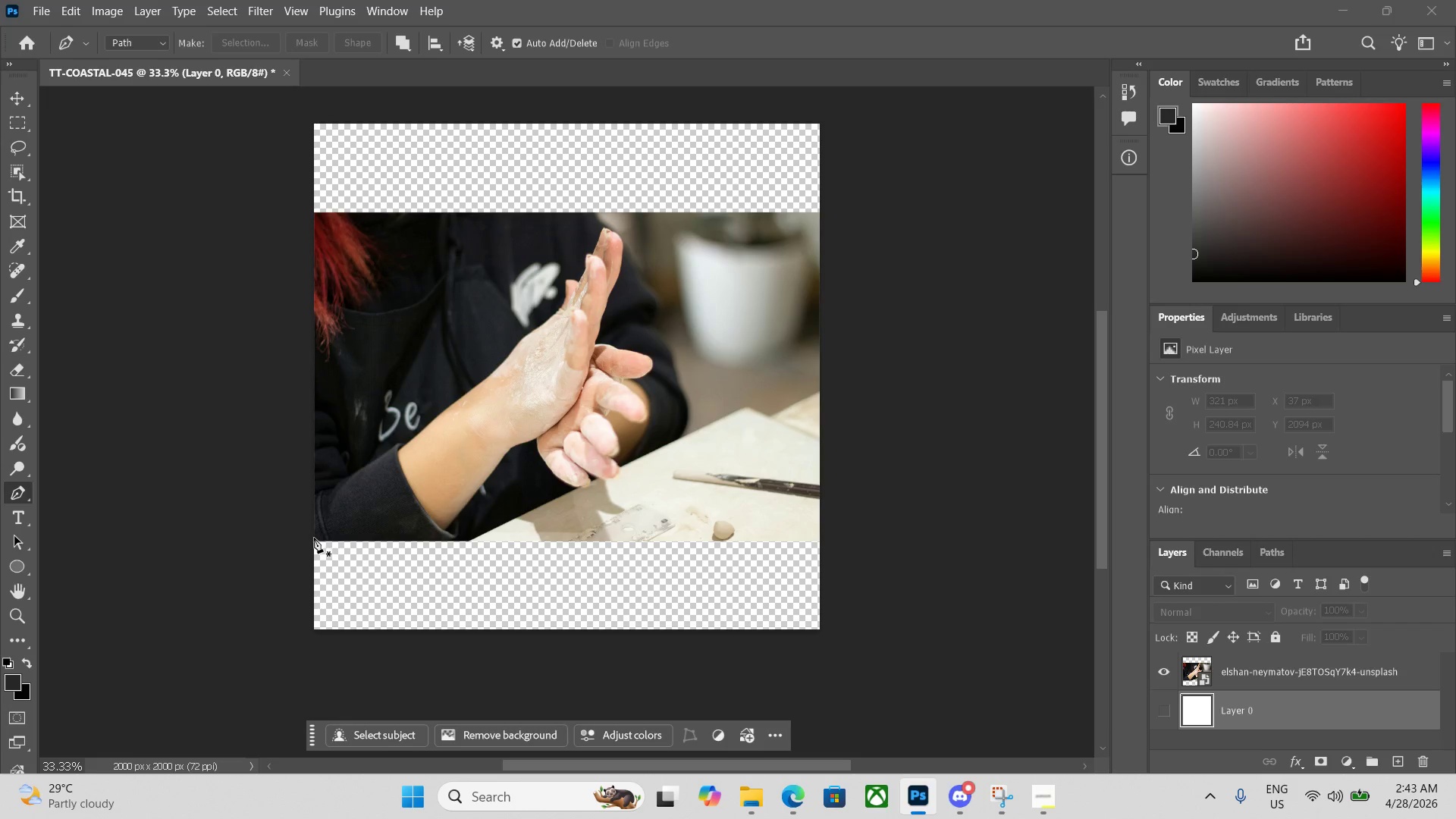 
left_click([312, 538])
 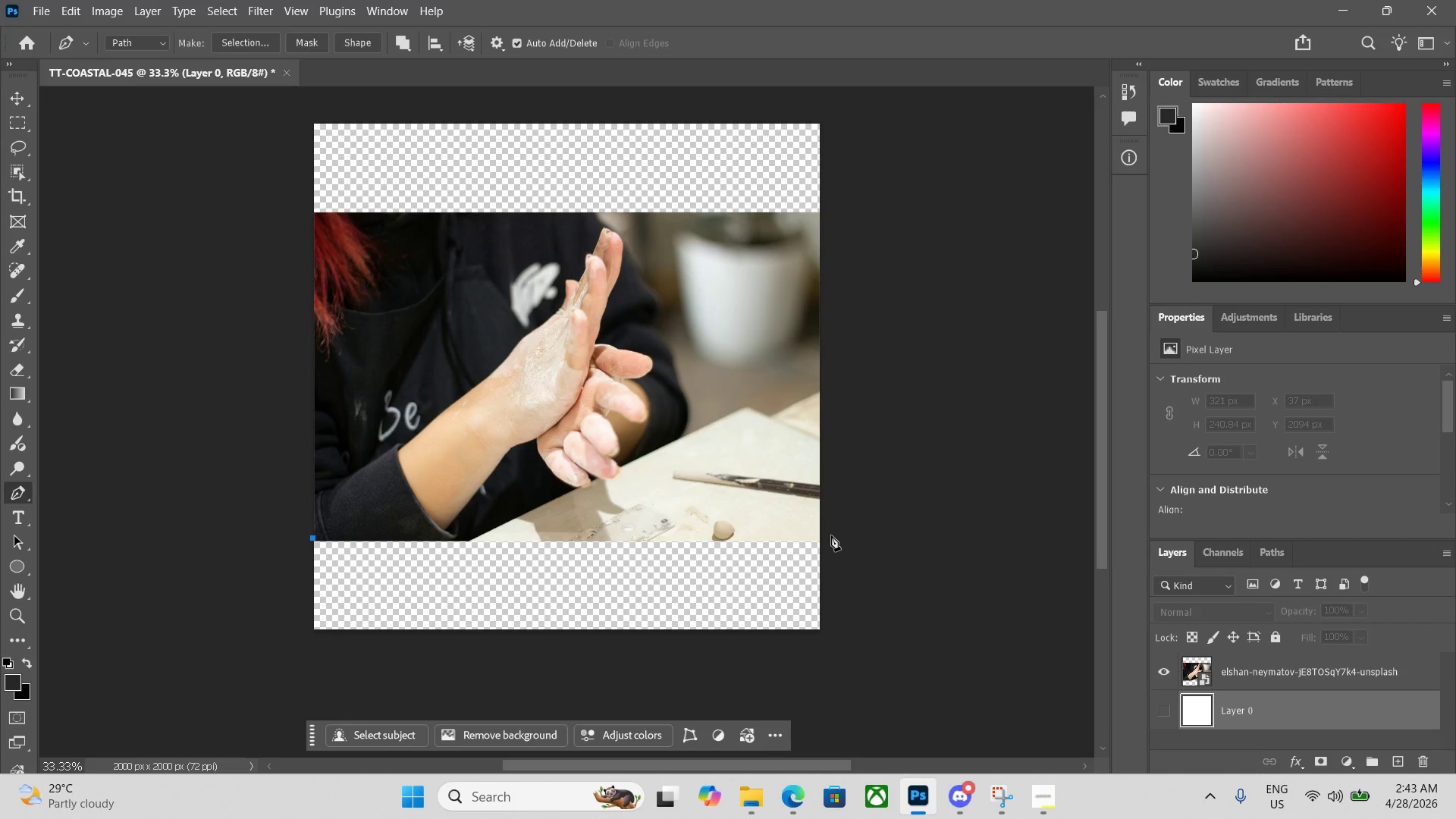 
left_click([826, 541])
 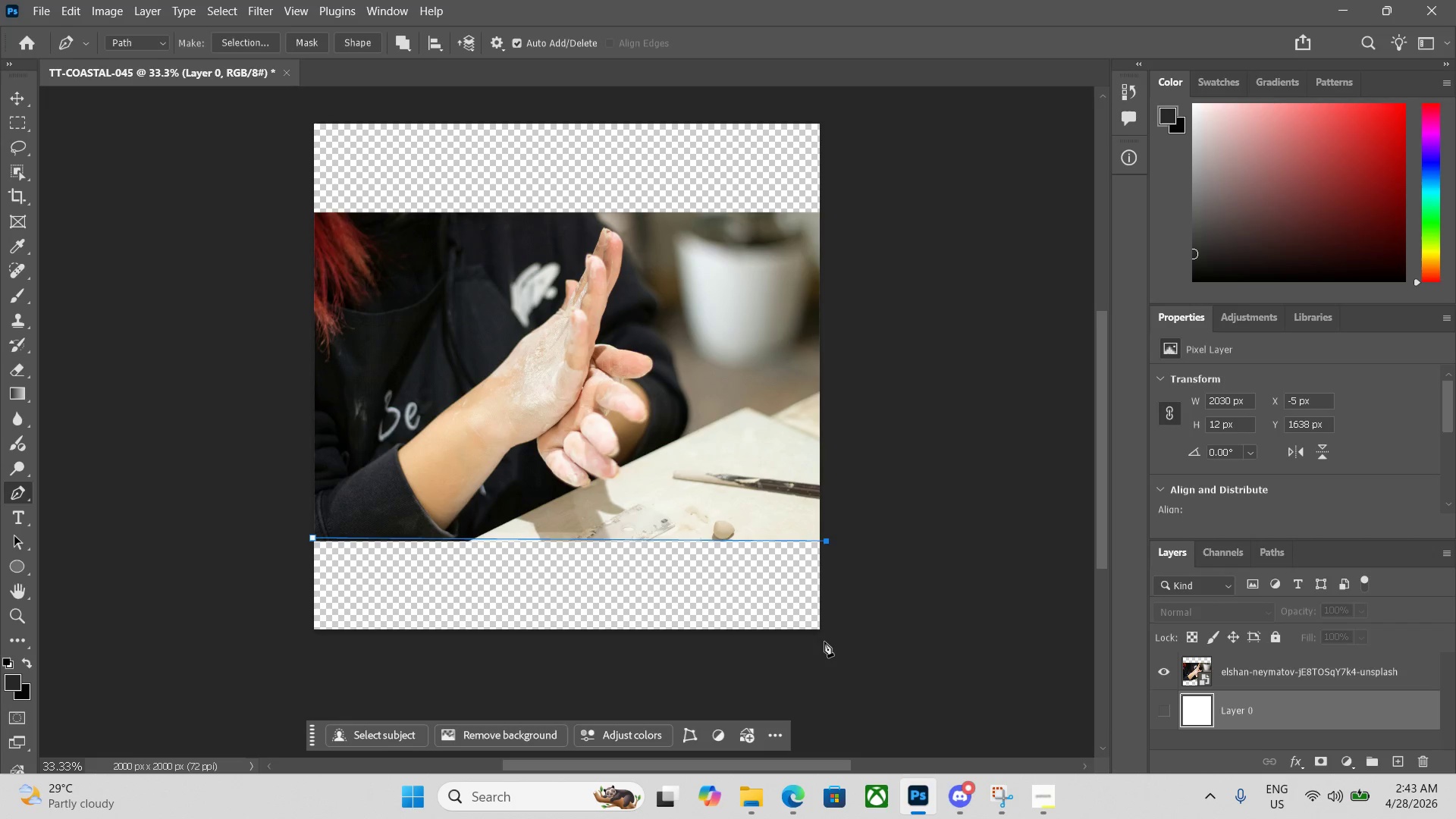 
left_click([827, 632])
 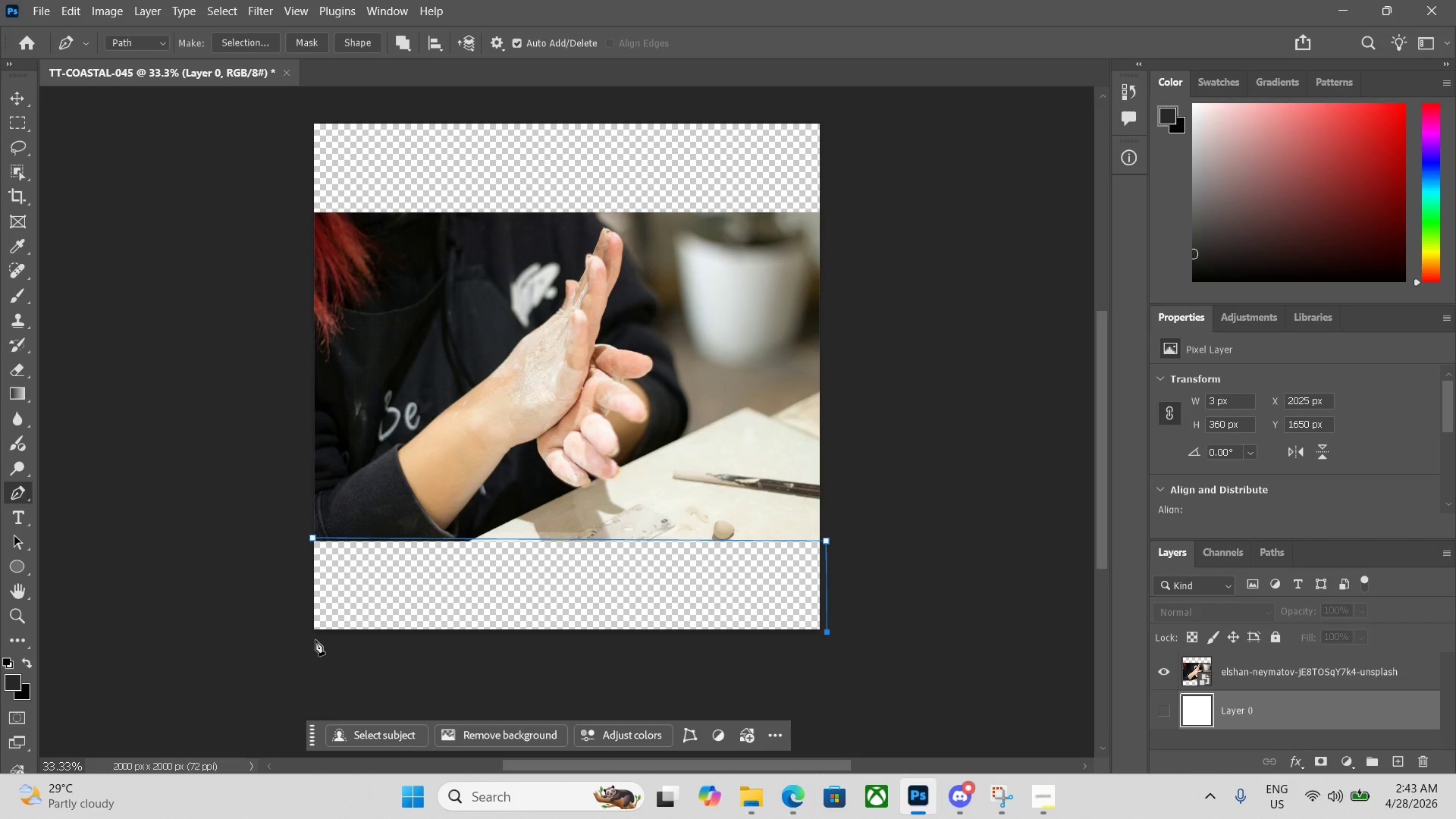 
left_click([306, 635])
 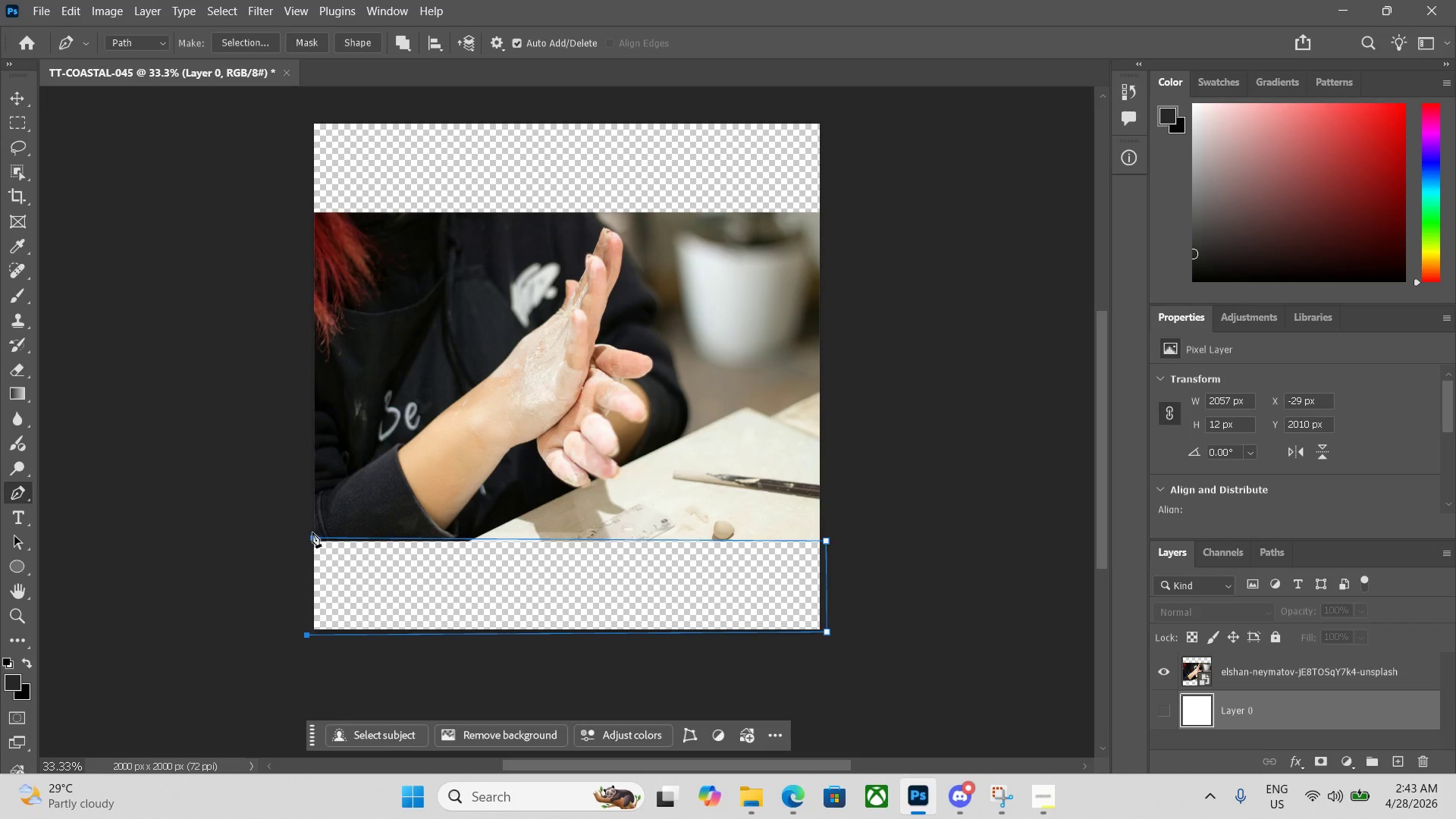 
left_click([311, 539])